 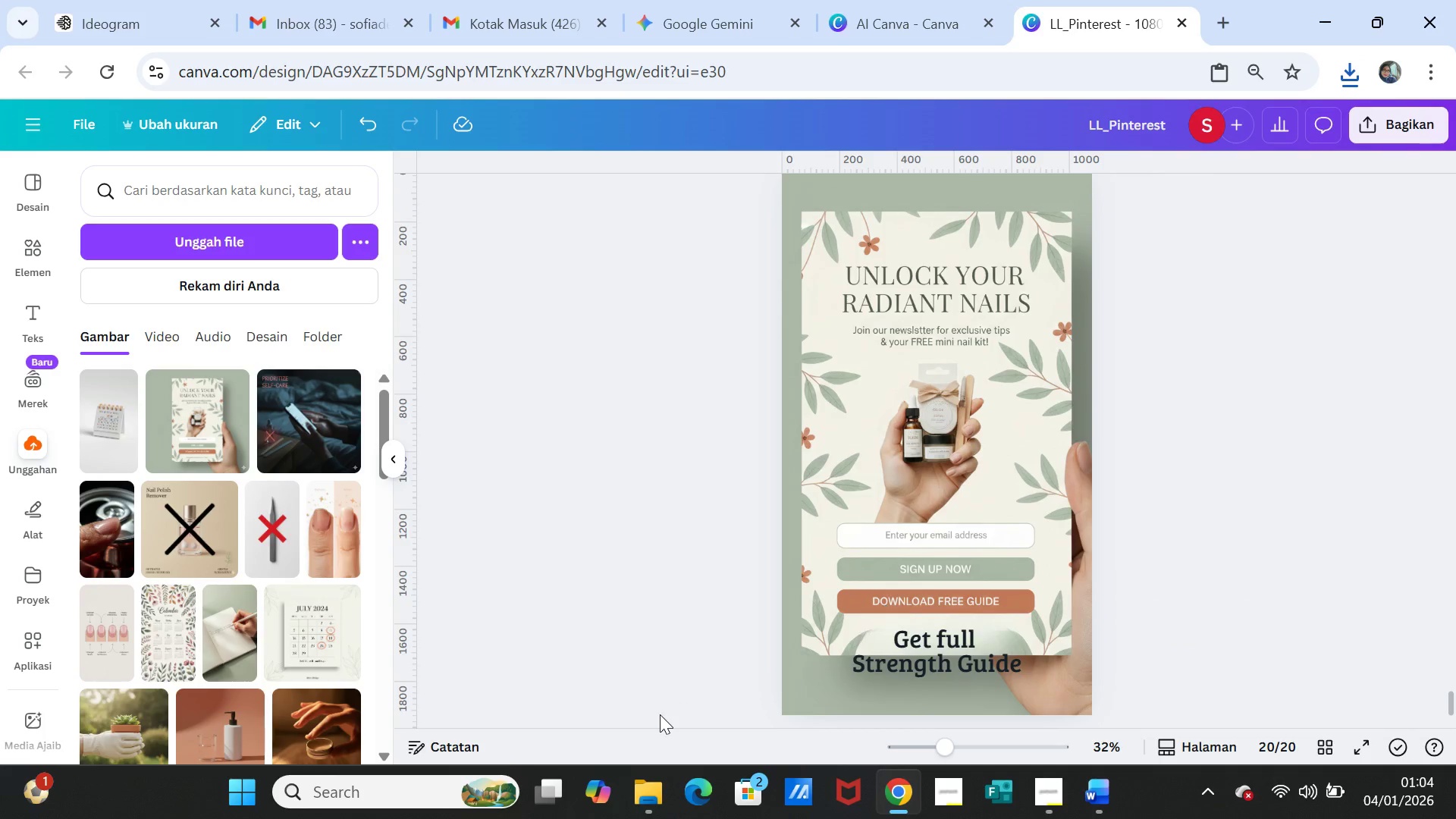 
left_click([651, 792])
 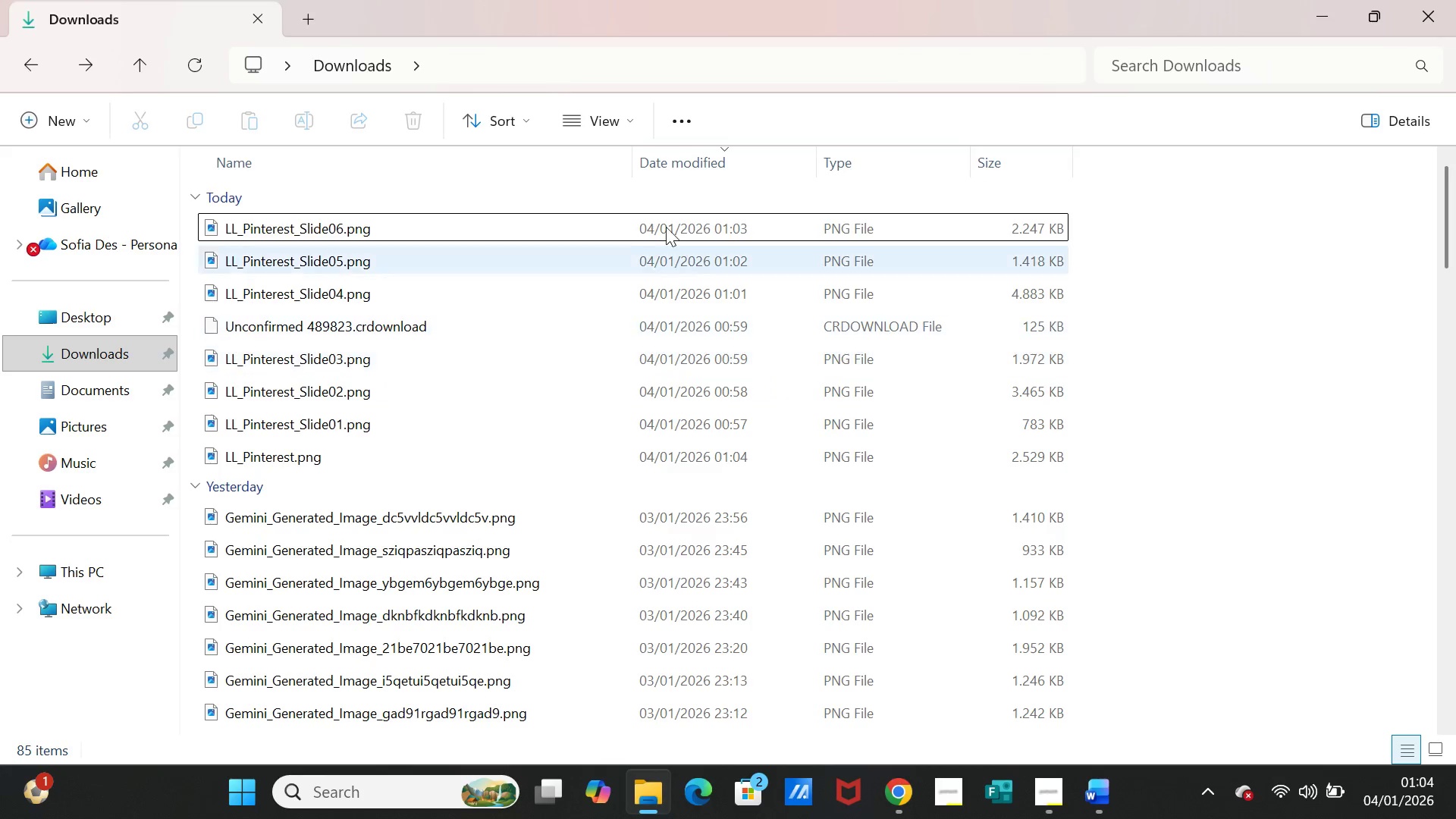 
left_click([698, 155])
 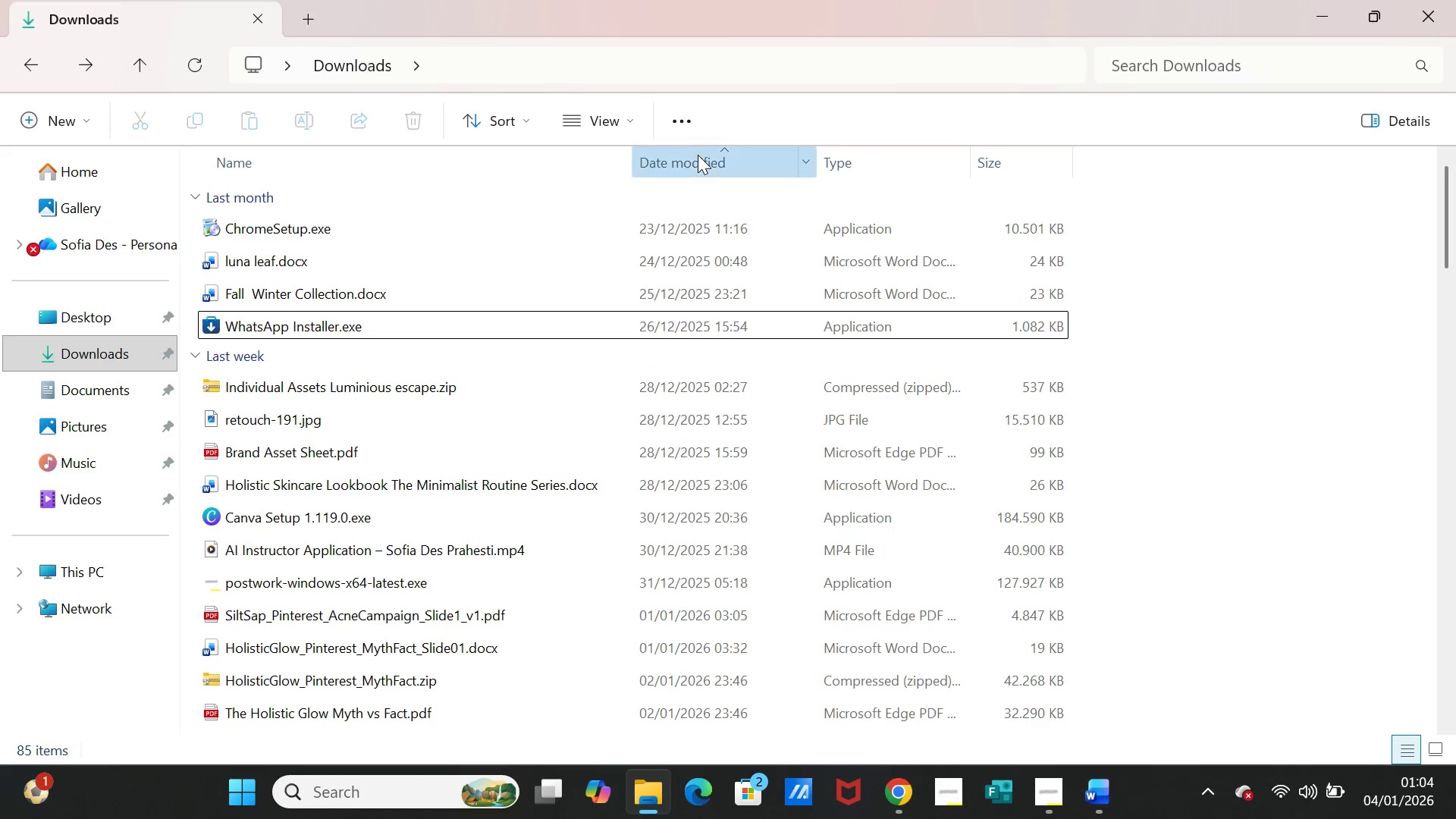 
left_click([698, 155])
 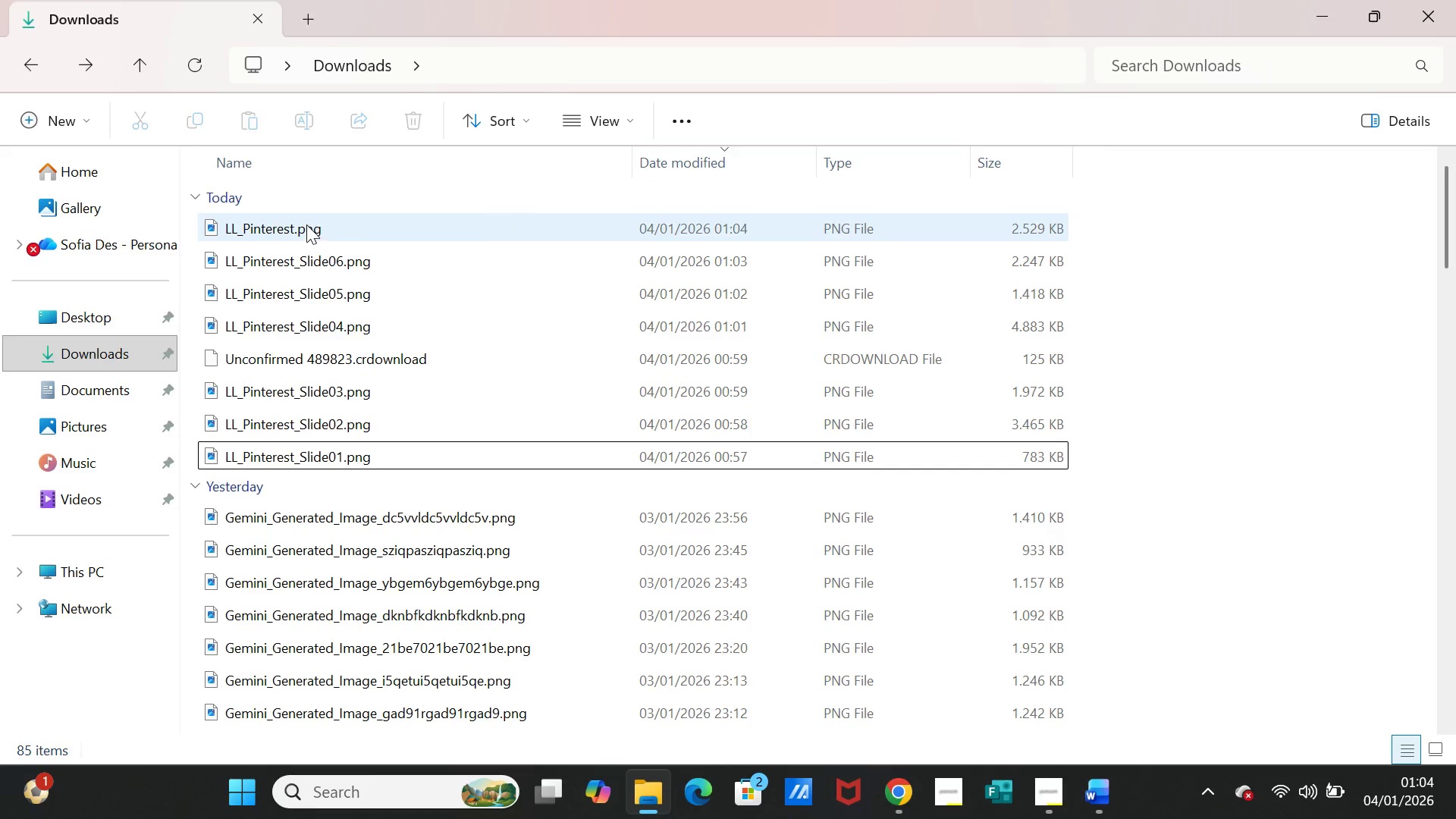 
left_click([306, 224])
 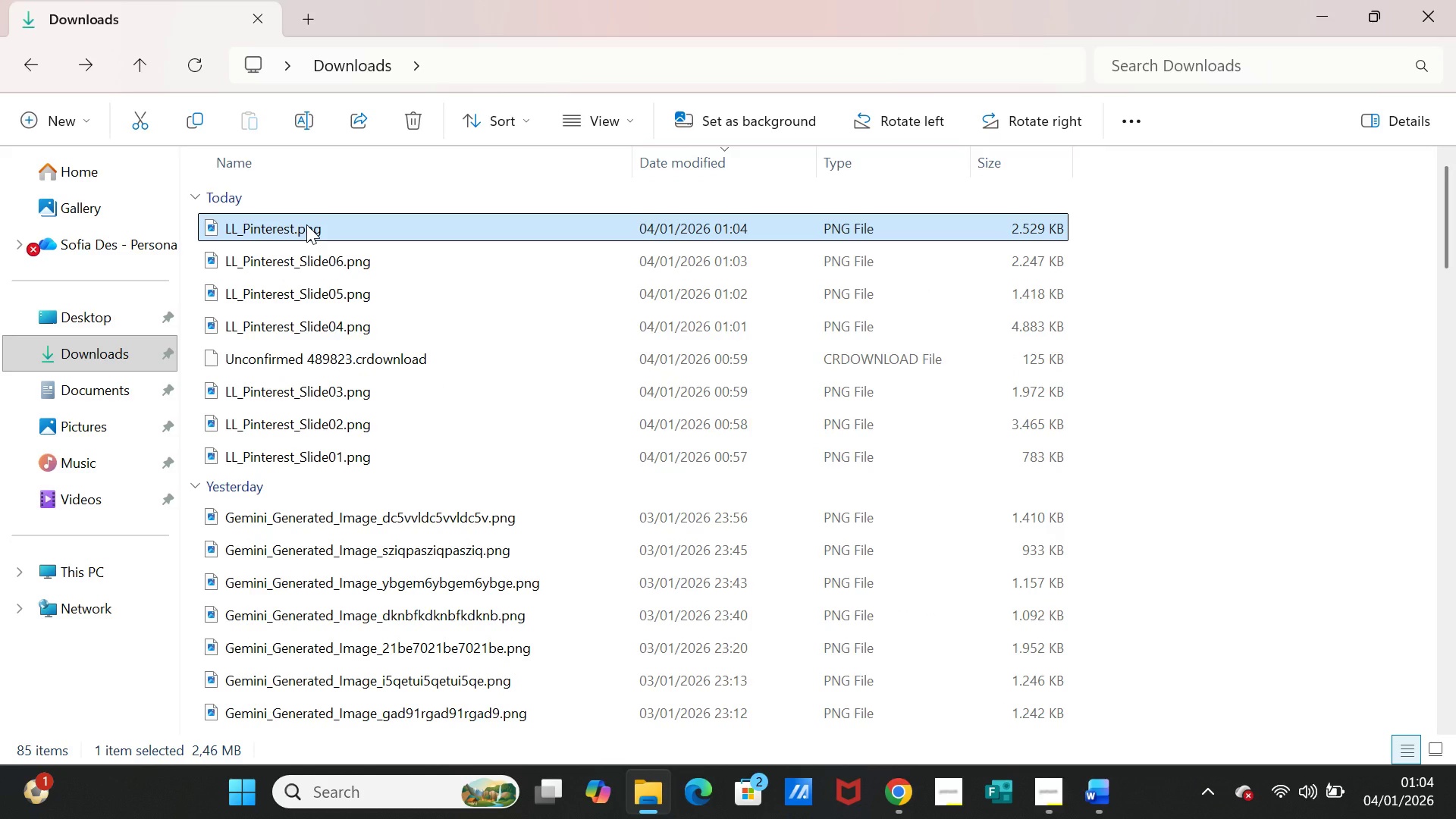 
right_click([306, 224])
 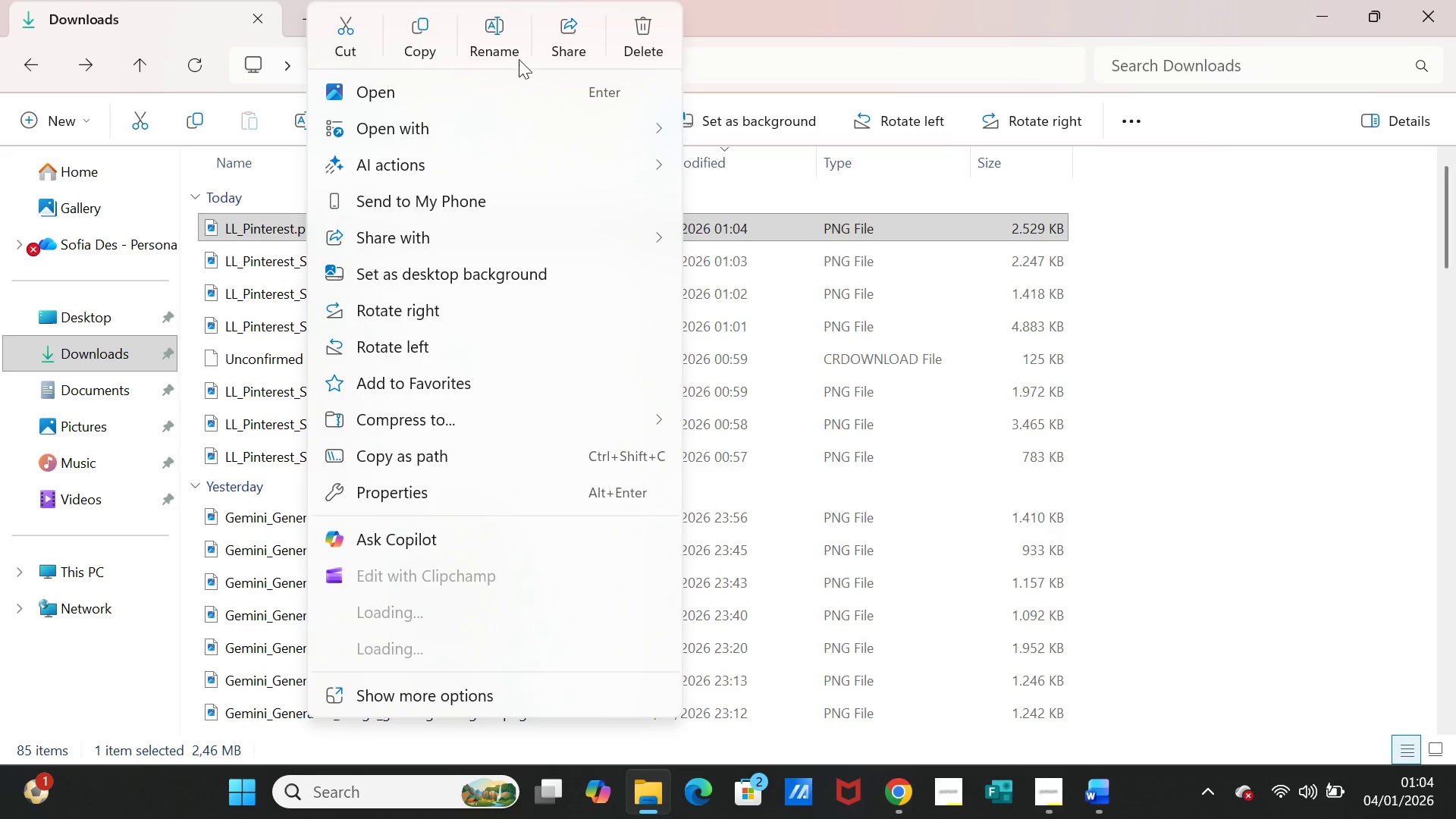 
left_click([507, 33])
 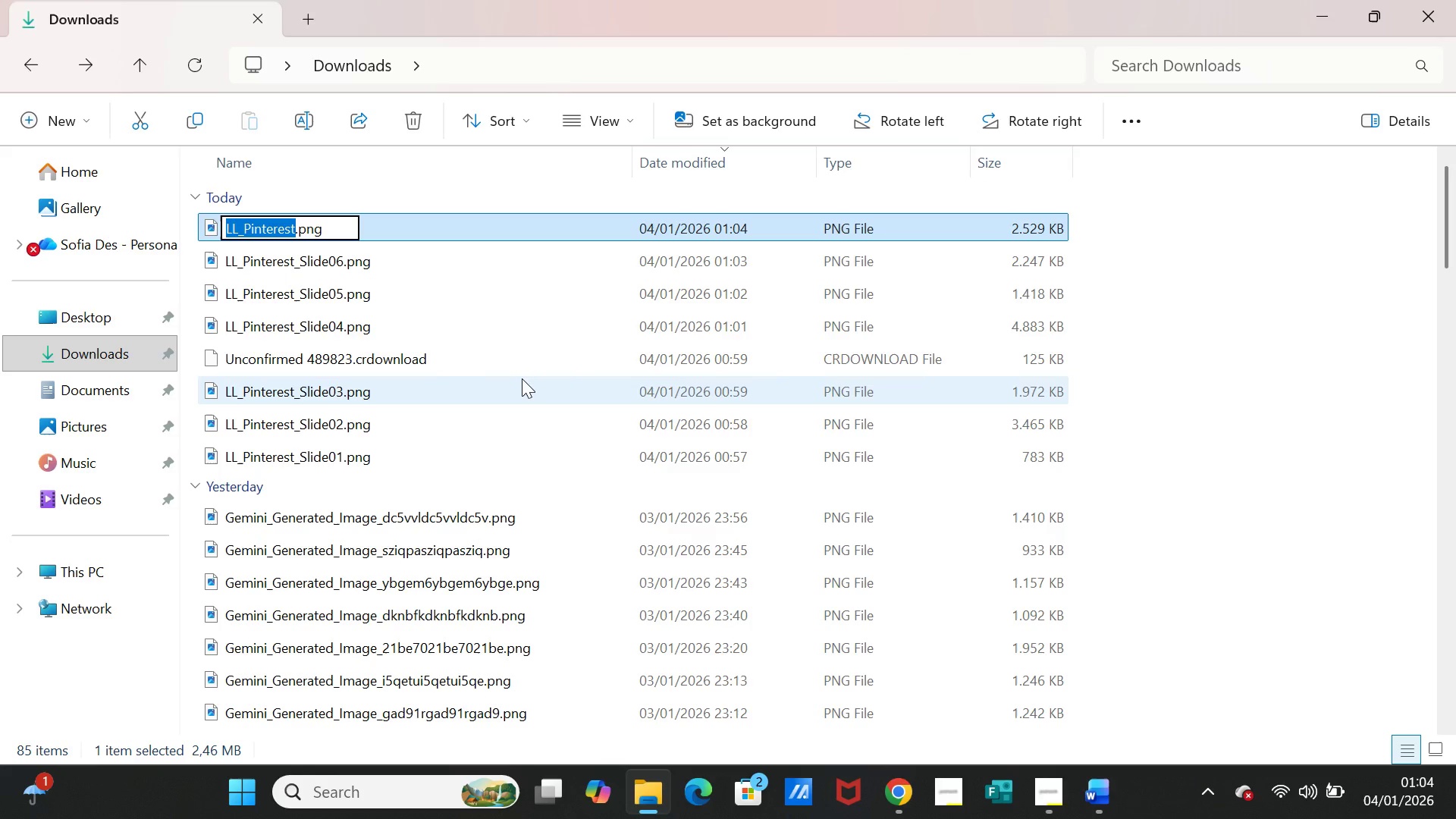 
wait(5.12)
 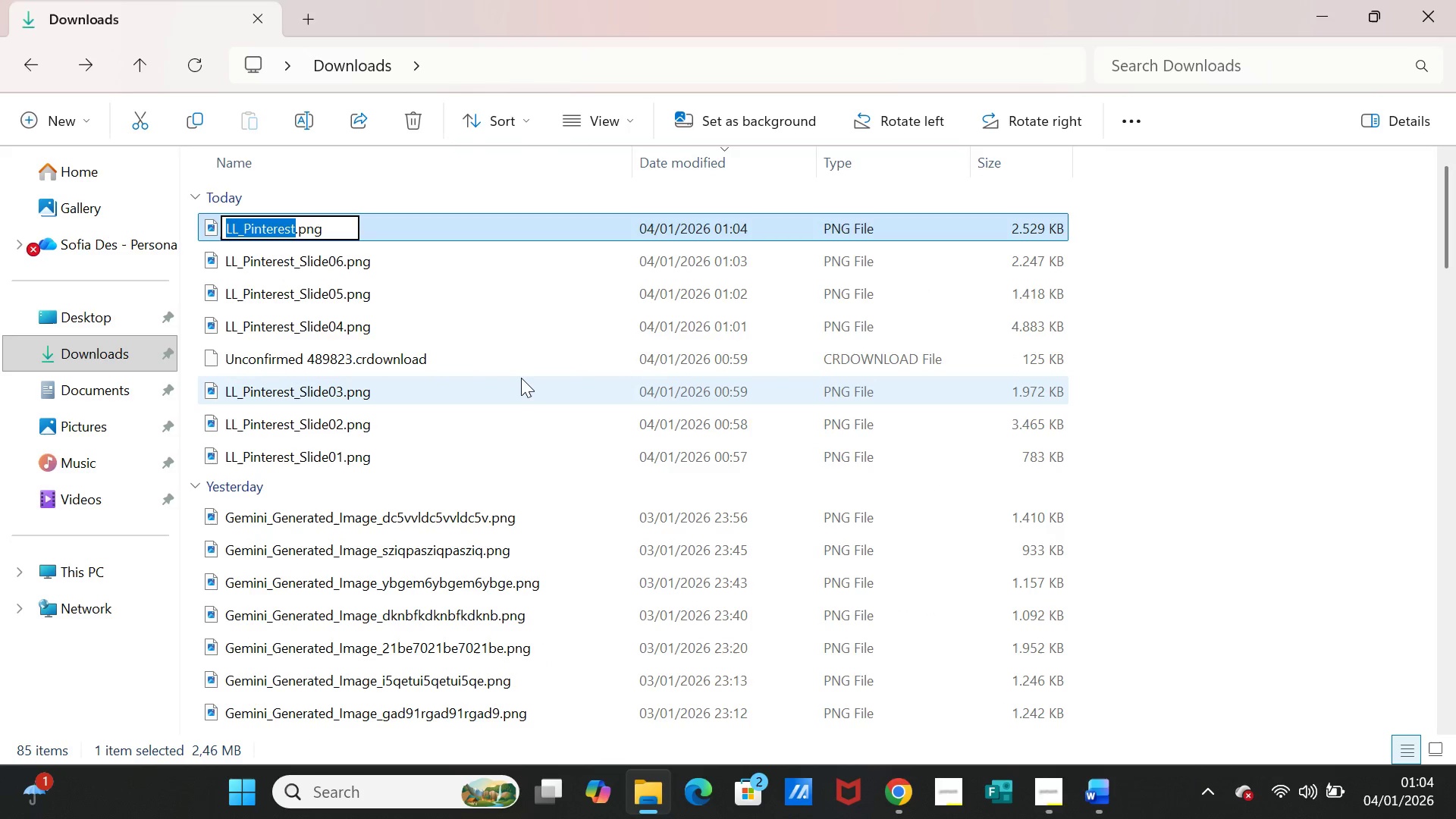 
key(Control+V)
 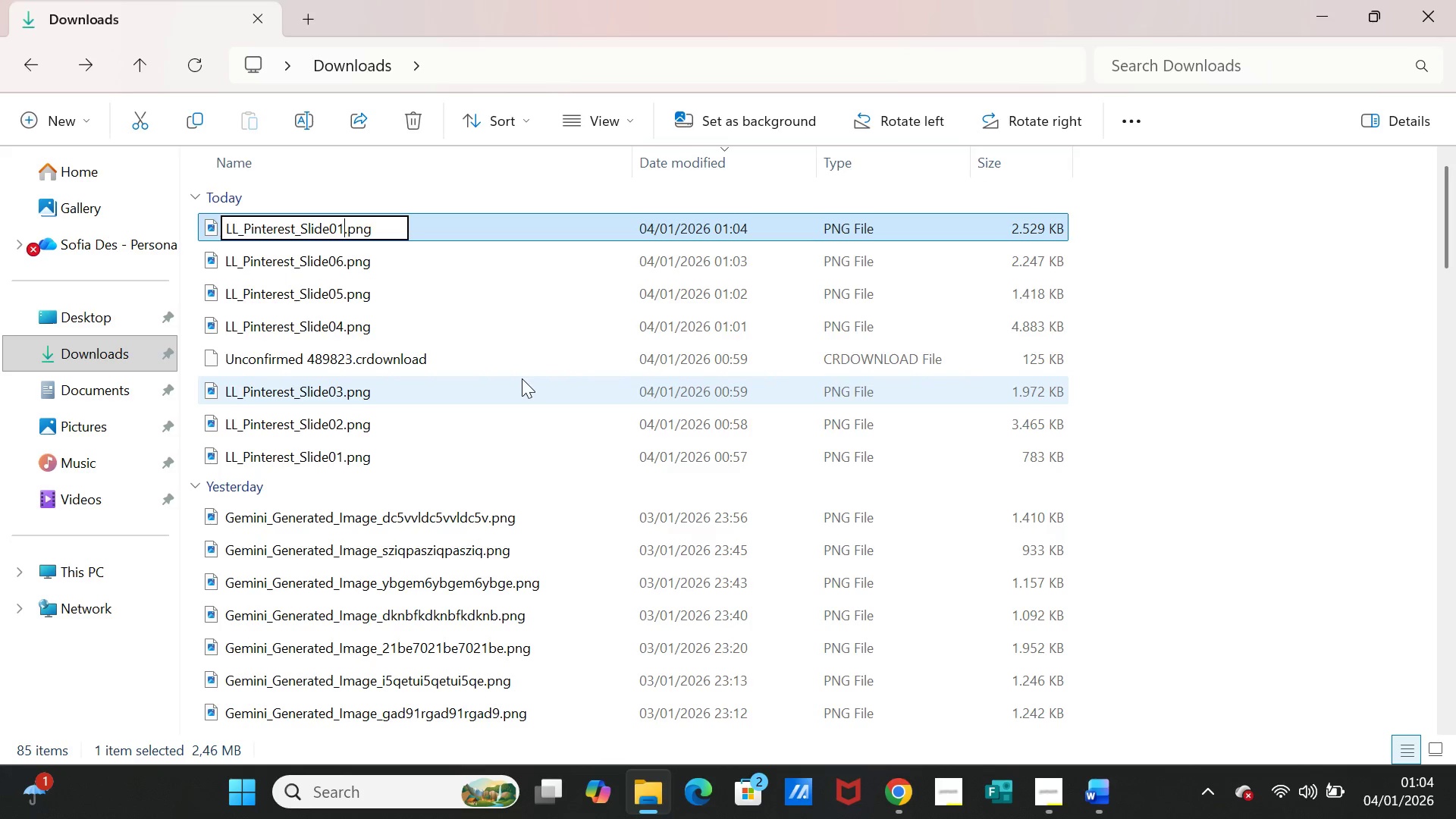 
key(Backspace)
 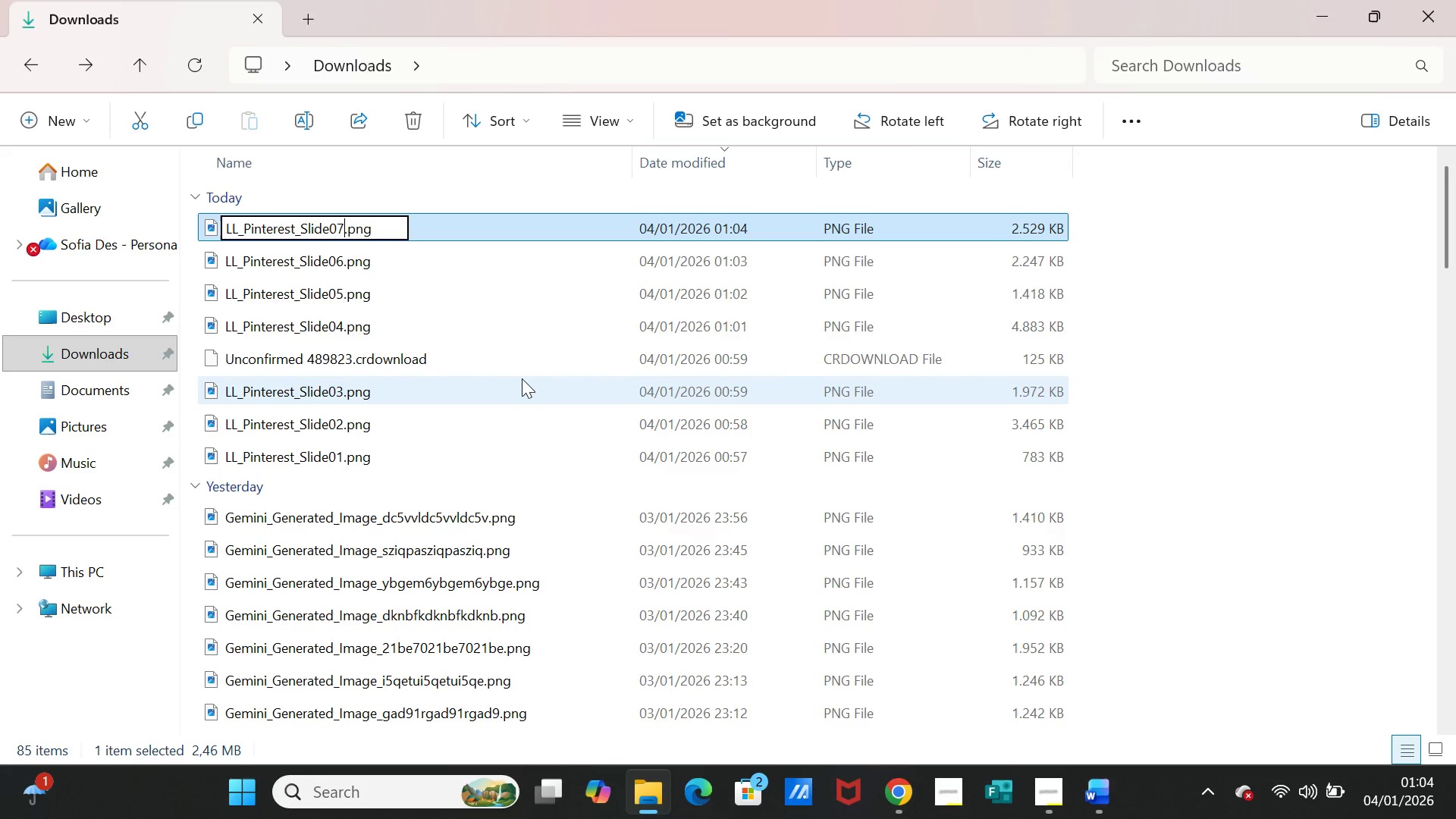 
key(7)
 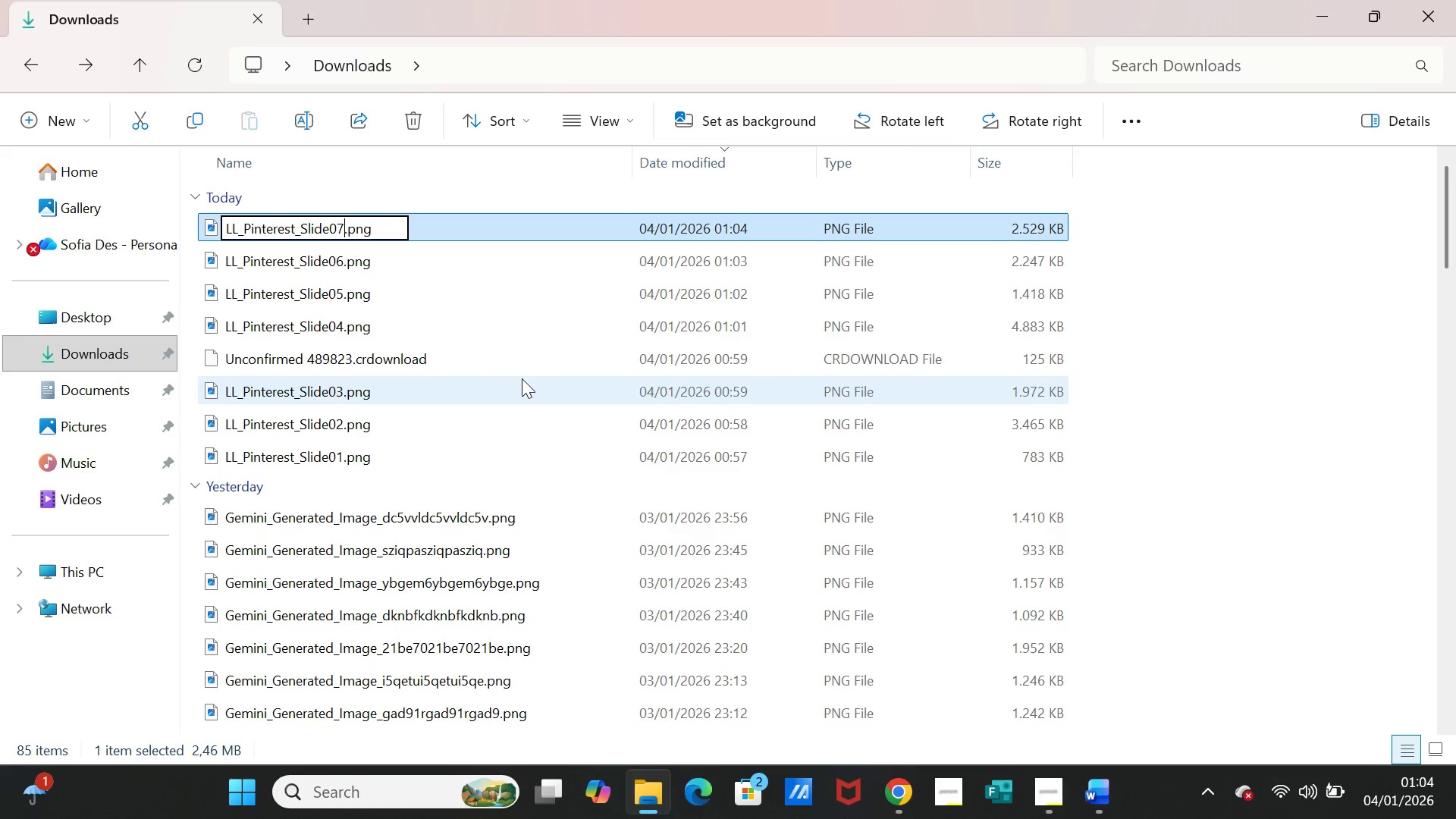 
wait(10.52)
 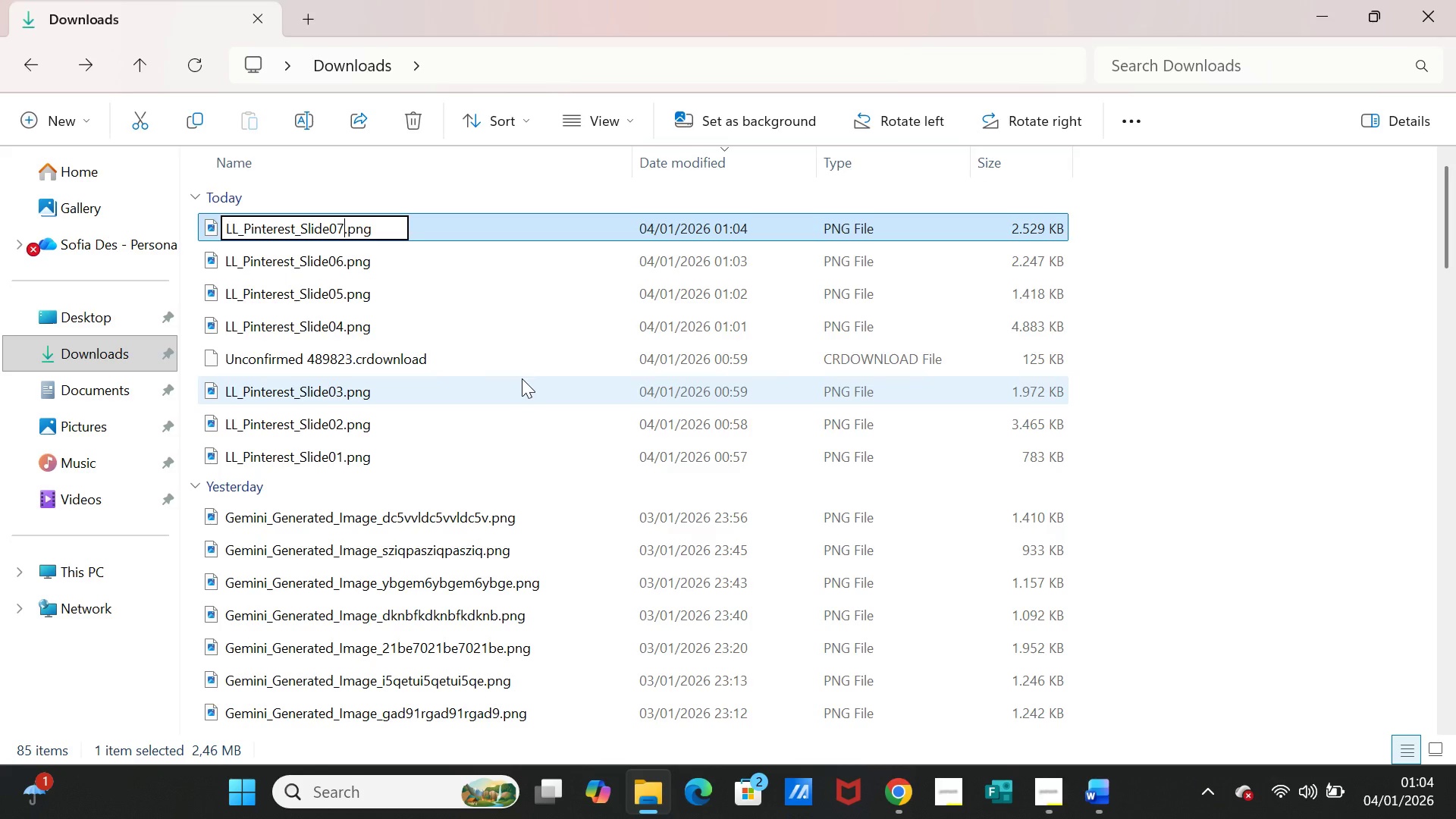 
left_click([1301, 406])
 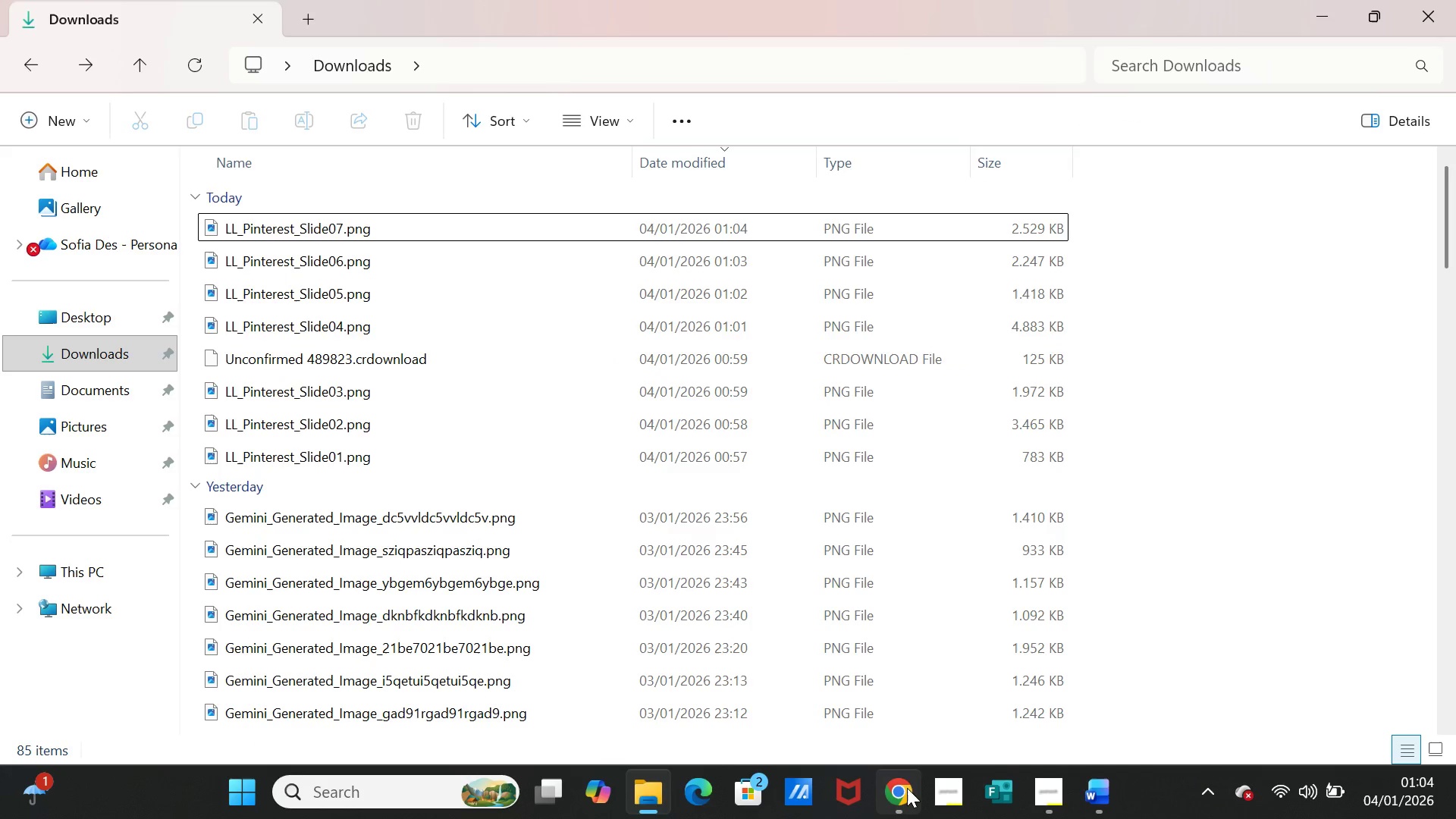 
left_click([902, 788])
 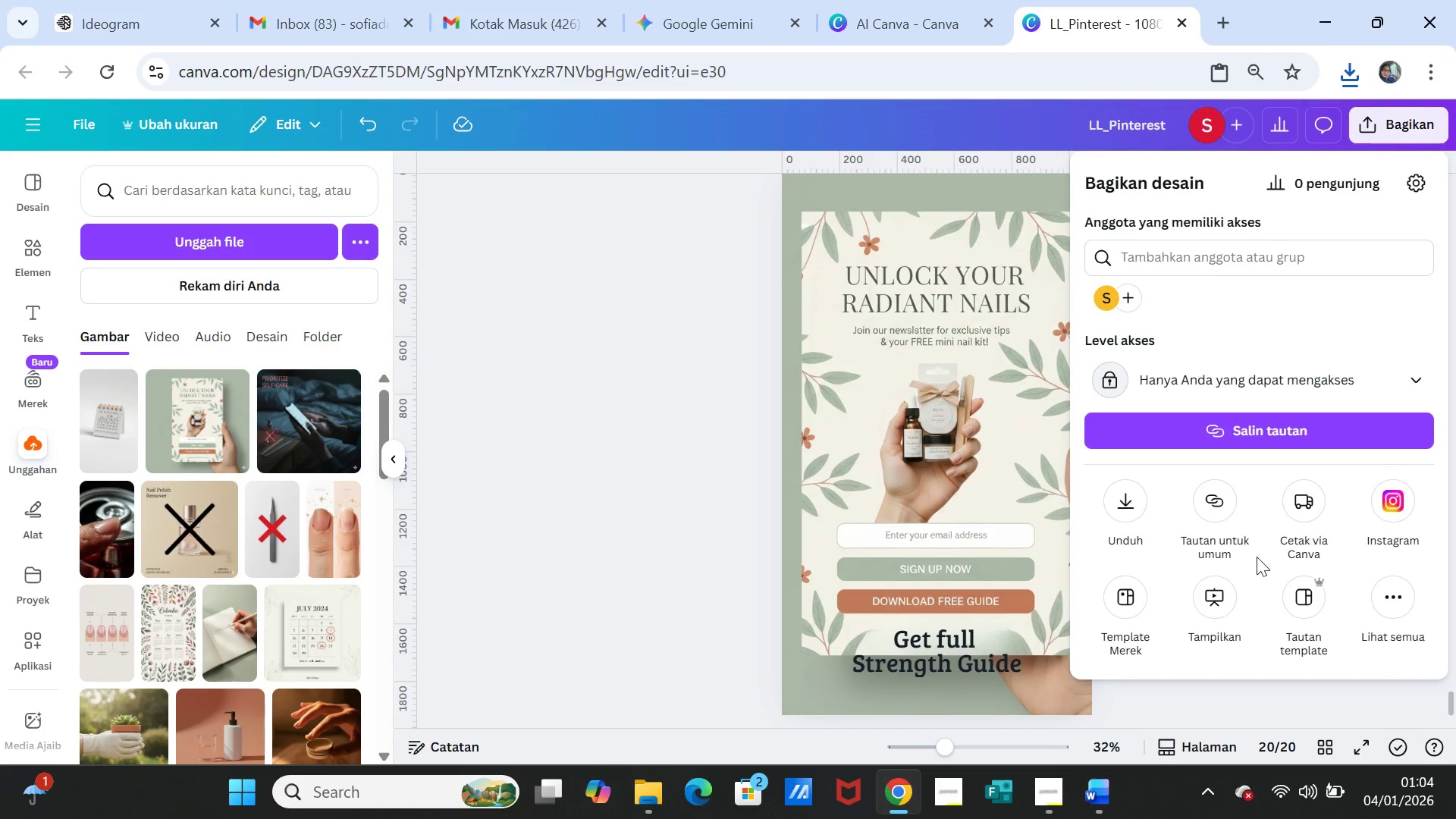 
left_click([1125, 515])
 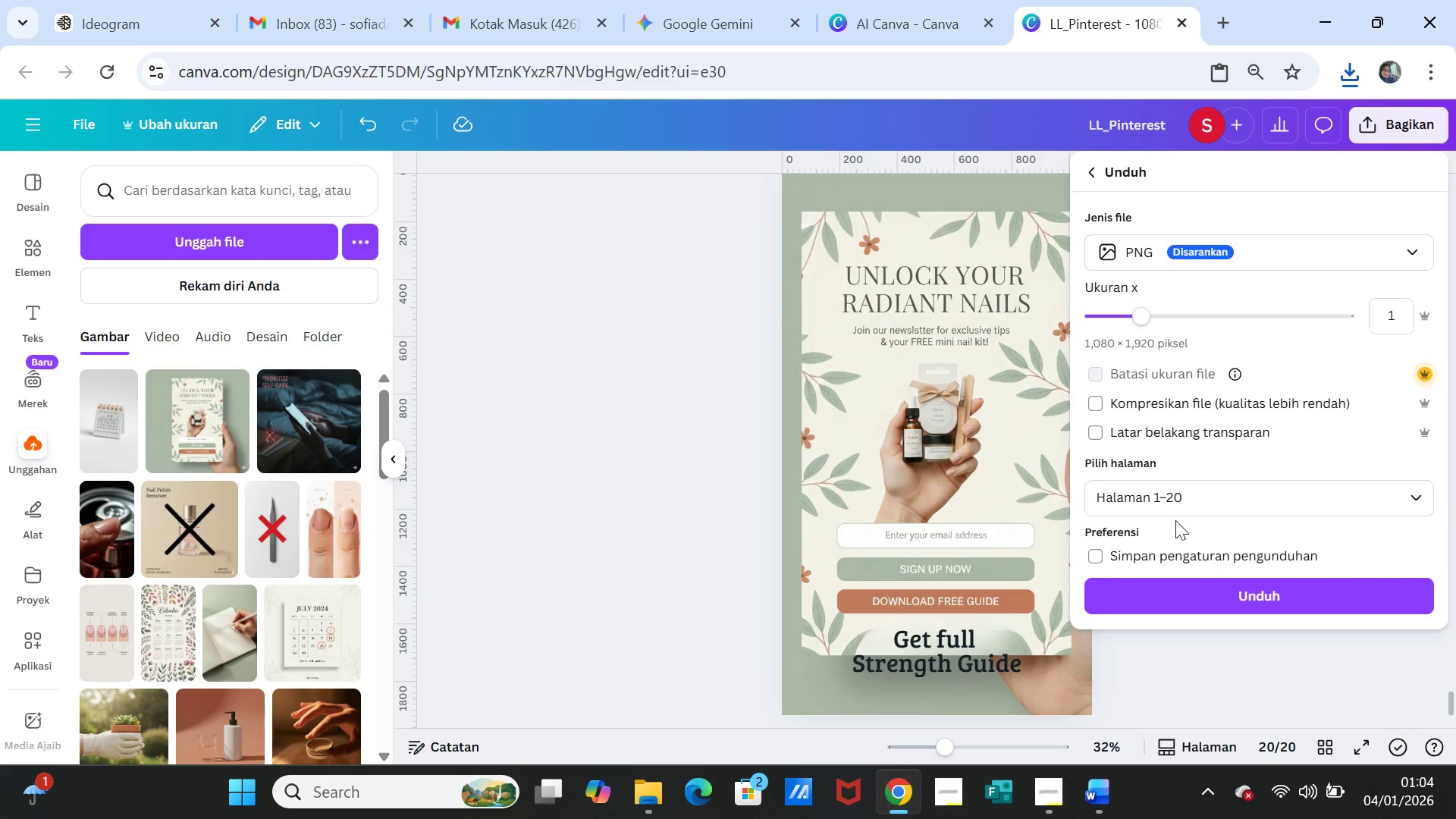 
left_click([1172, 494])
 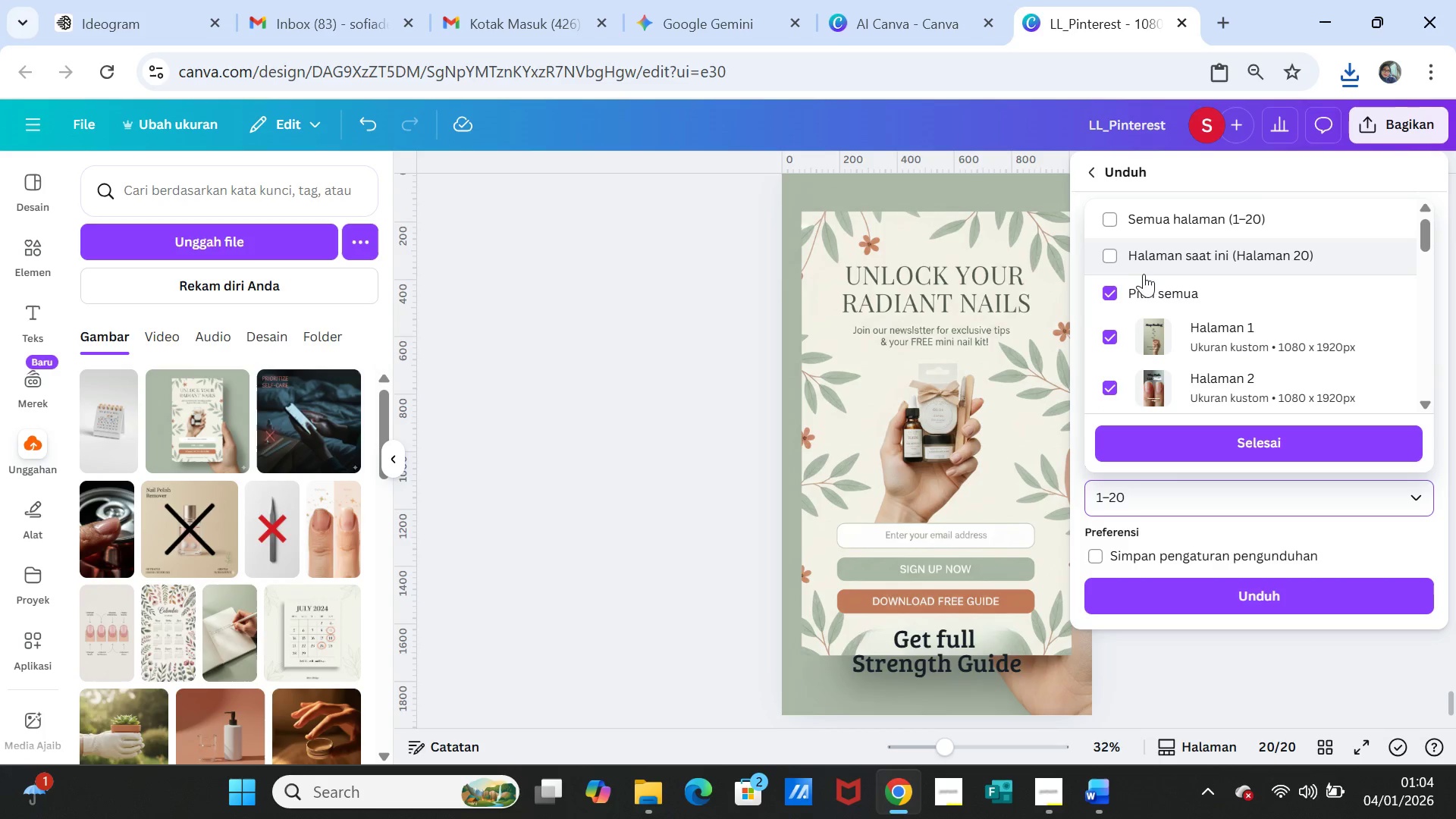 
left_click([1144, 303])
 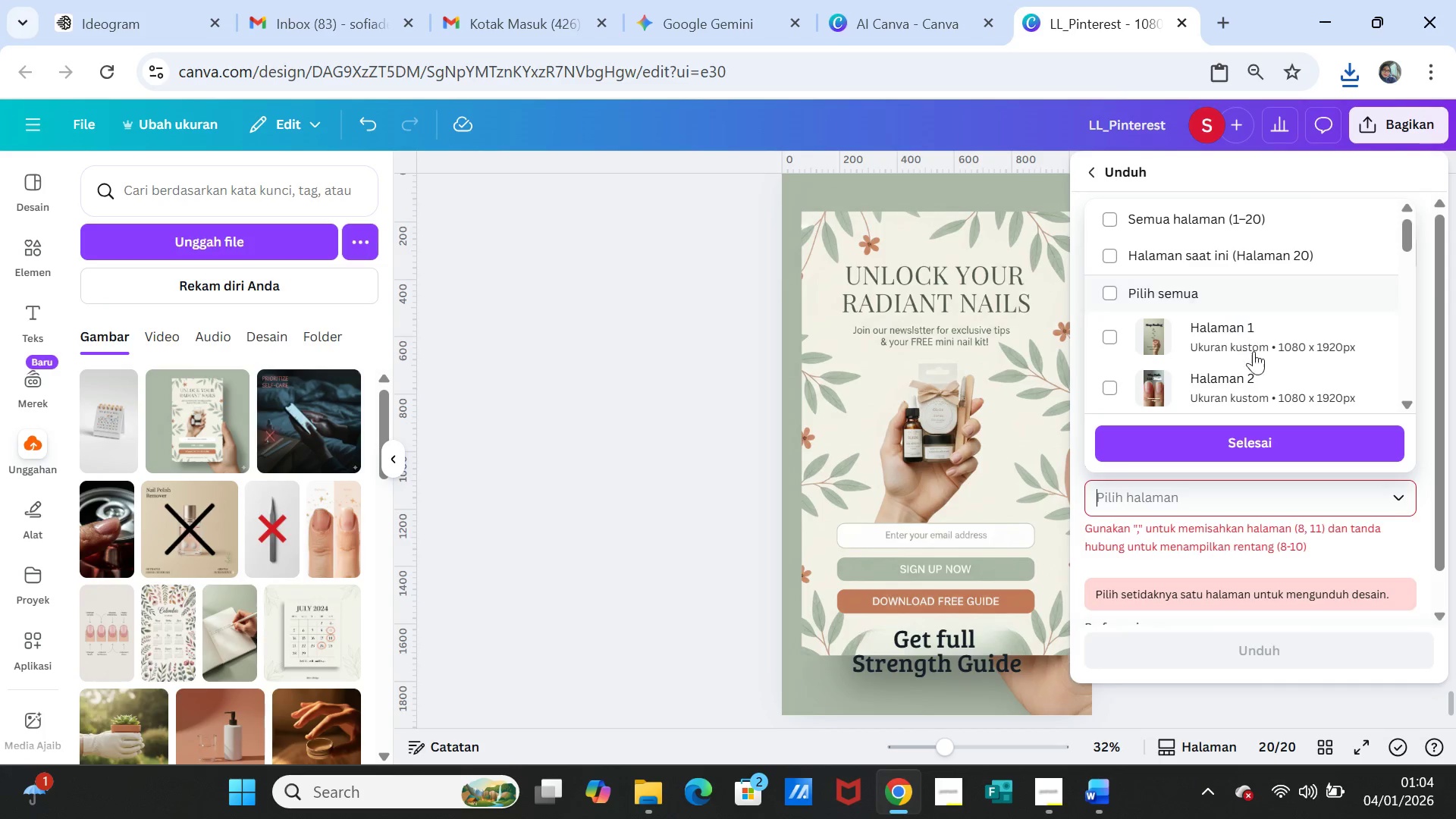 
scroll: coordinate [1243, 366], scroll_direction: down, amount: 3.0
 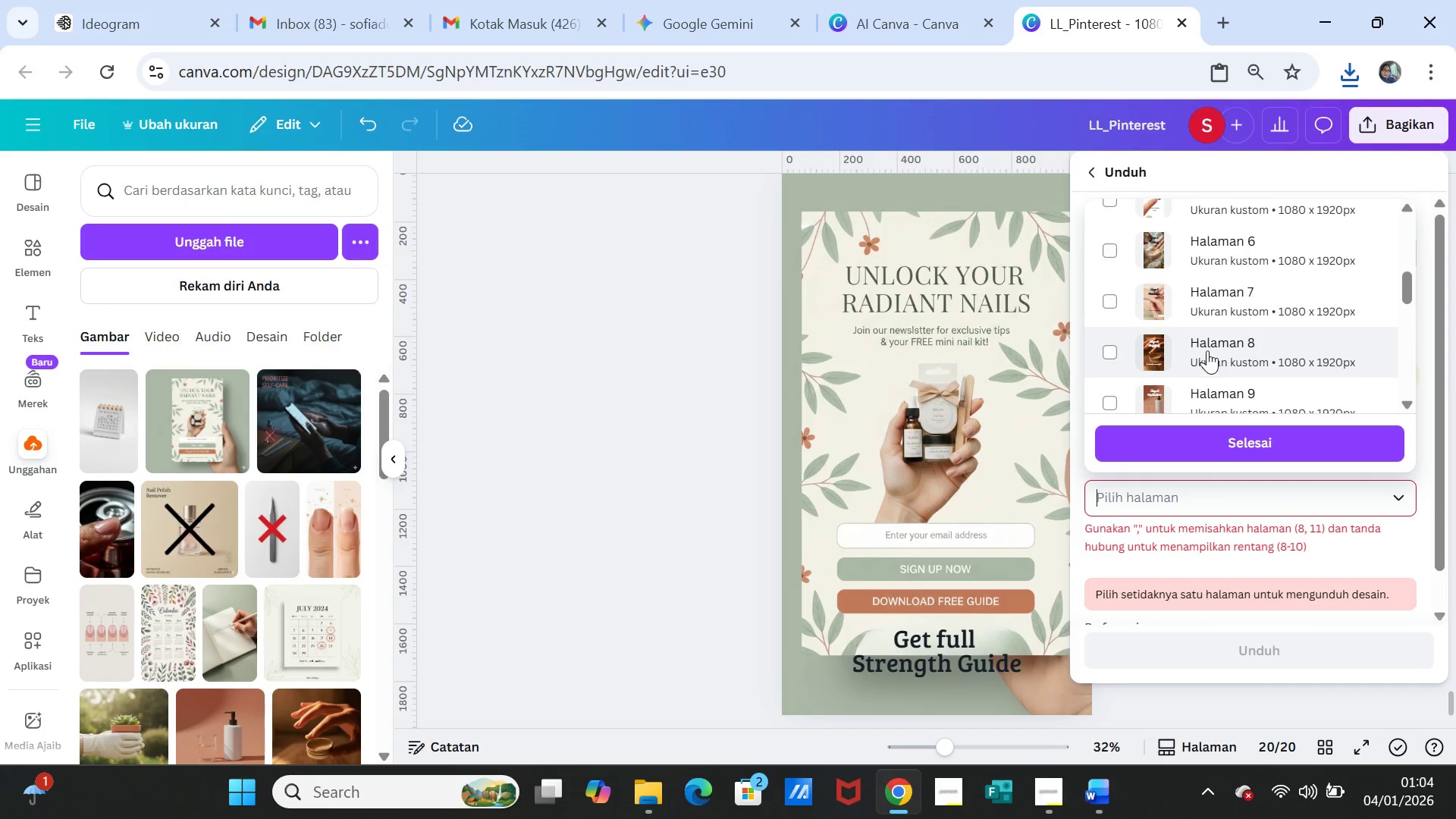 
left_click([1207, 349])
 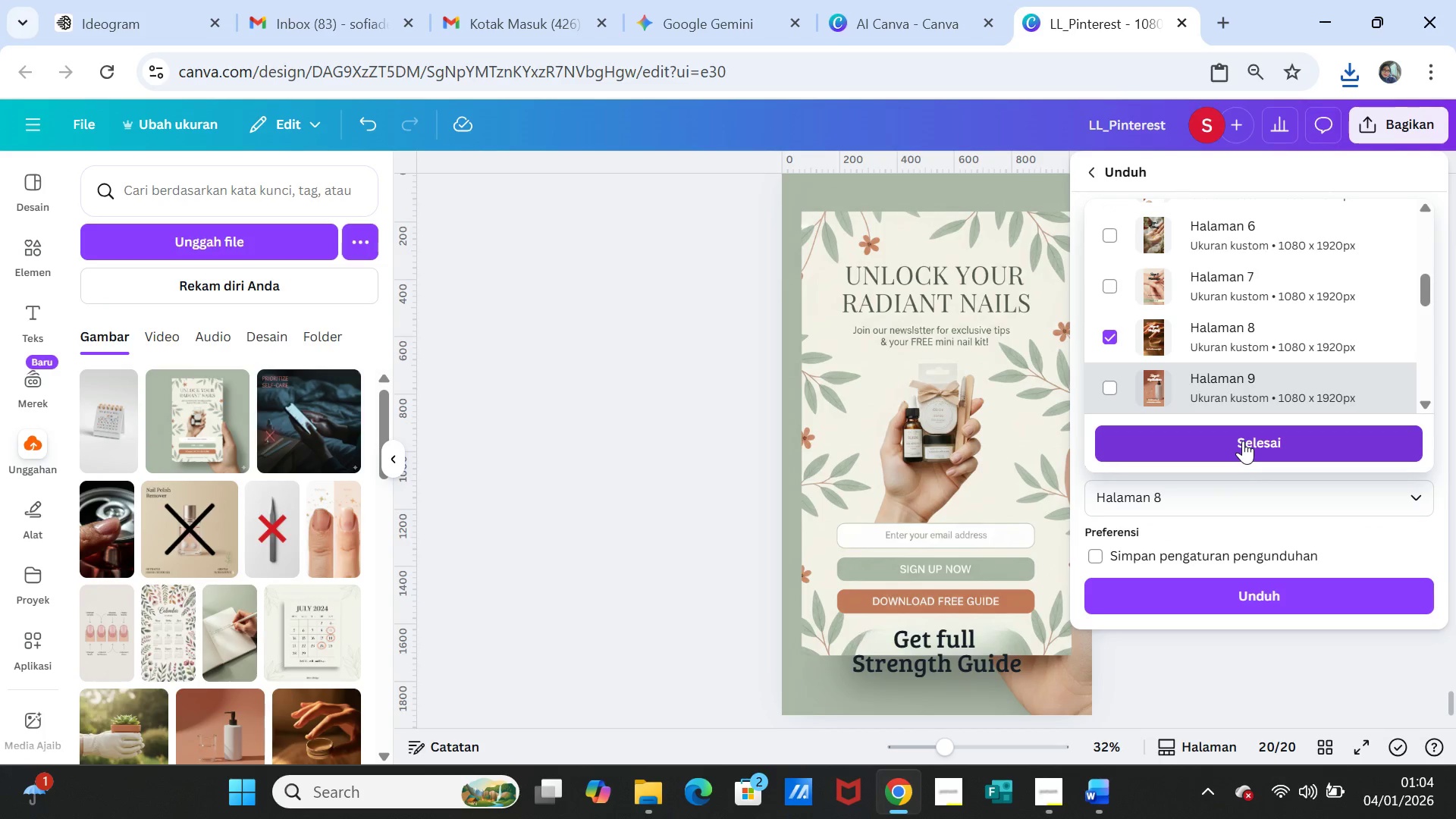 
left_click([1243, 441])
 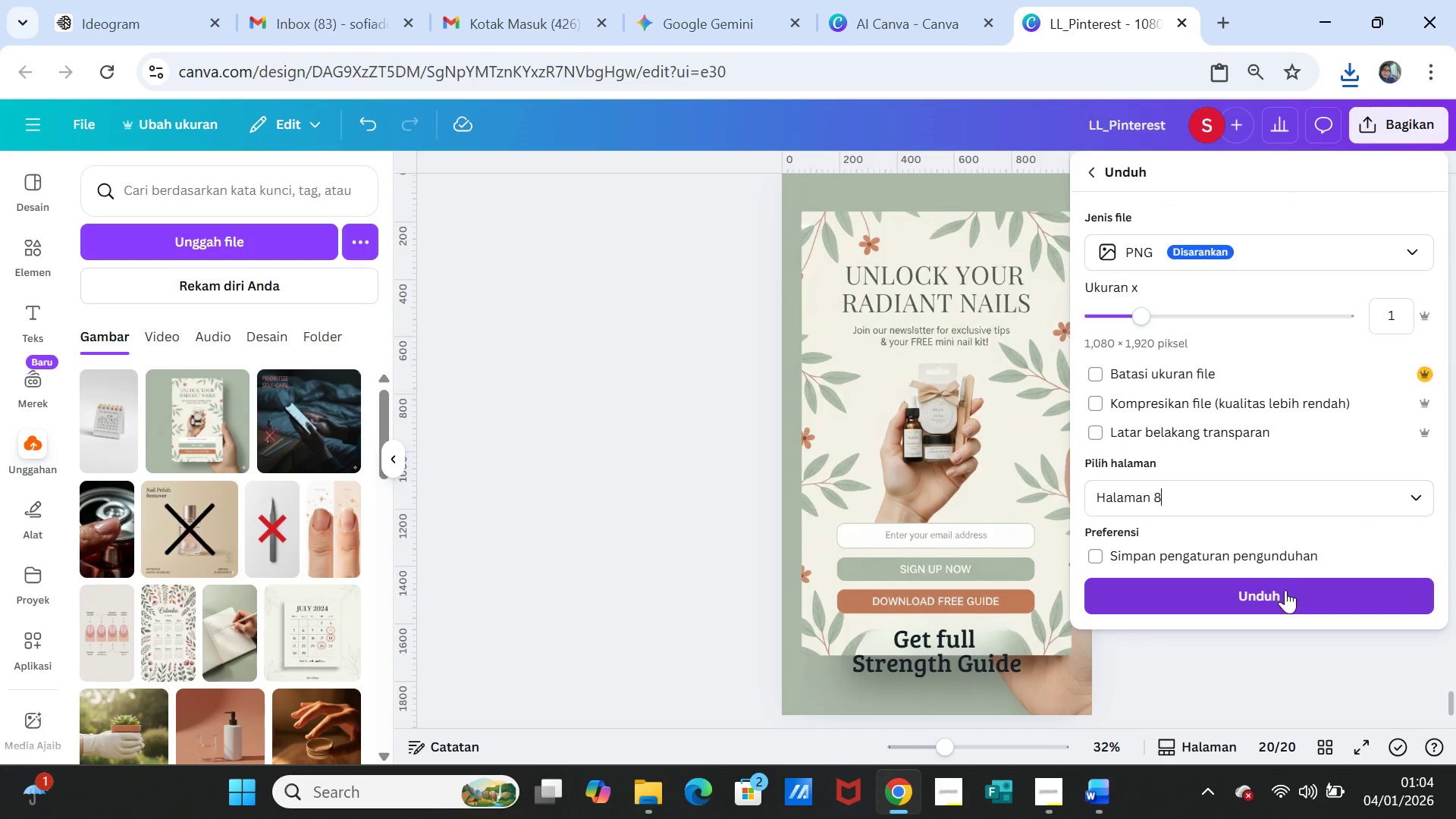 
left_click([1285, 592])
 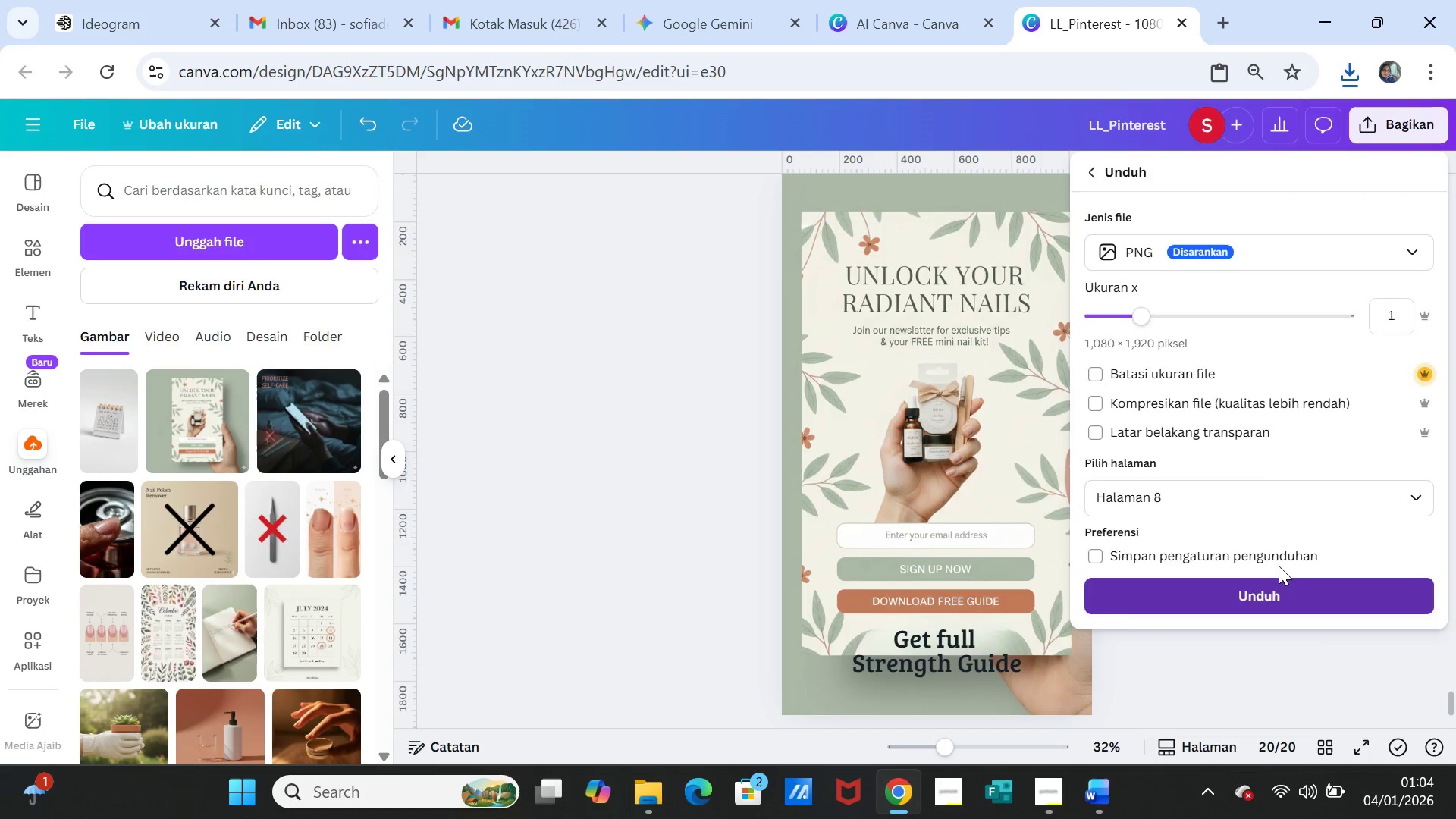 
mouse_move([1260, 550])
 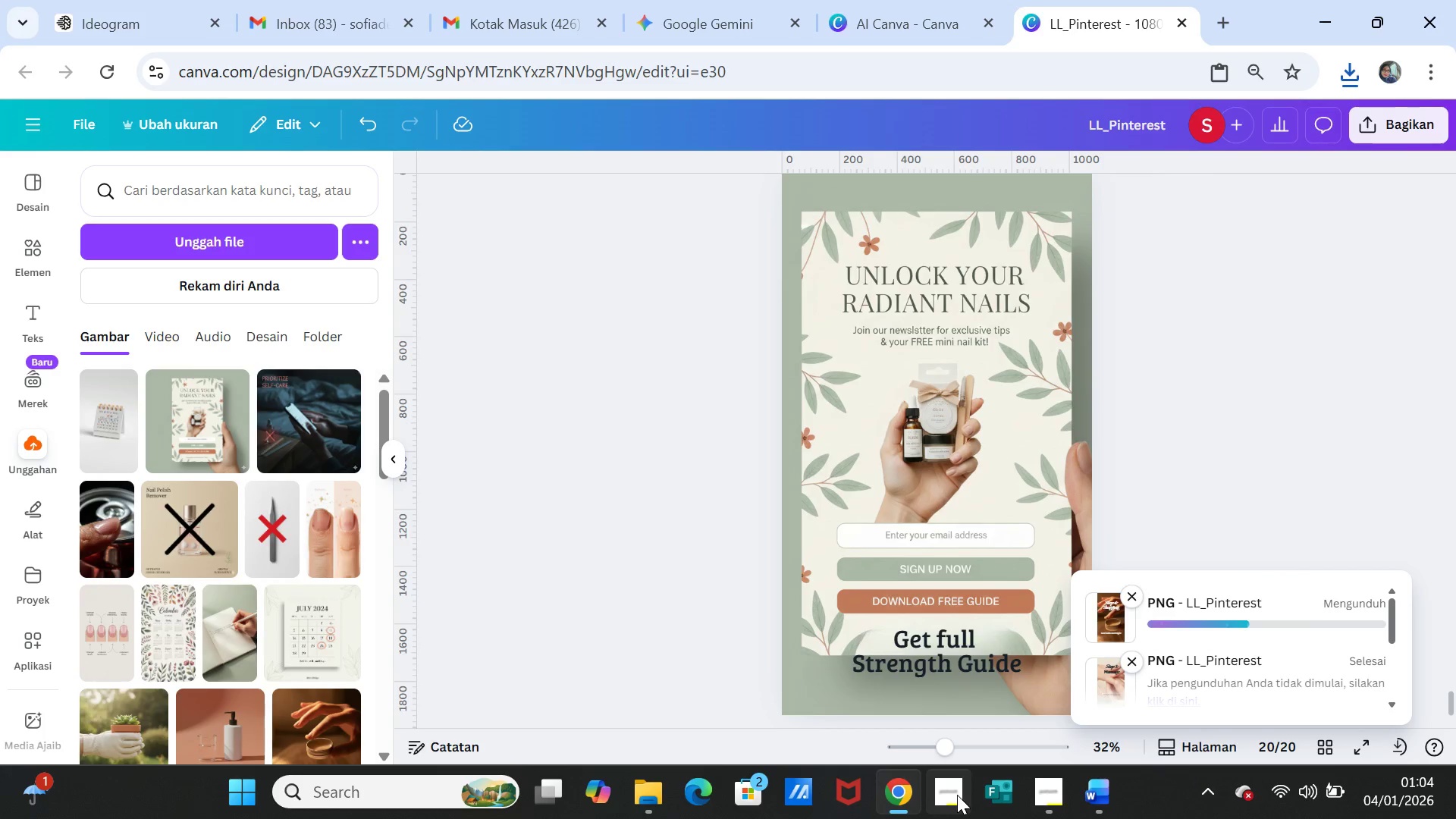 
left_click([1046, 783])
 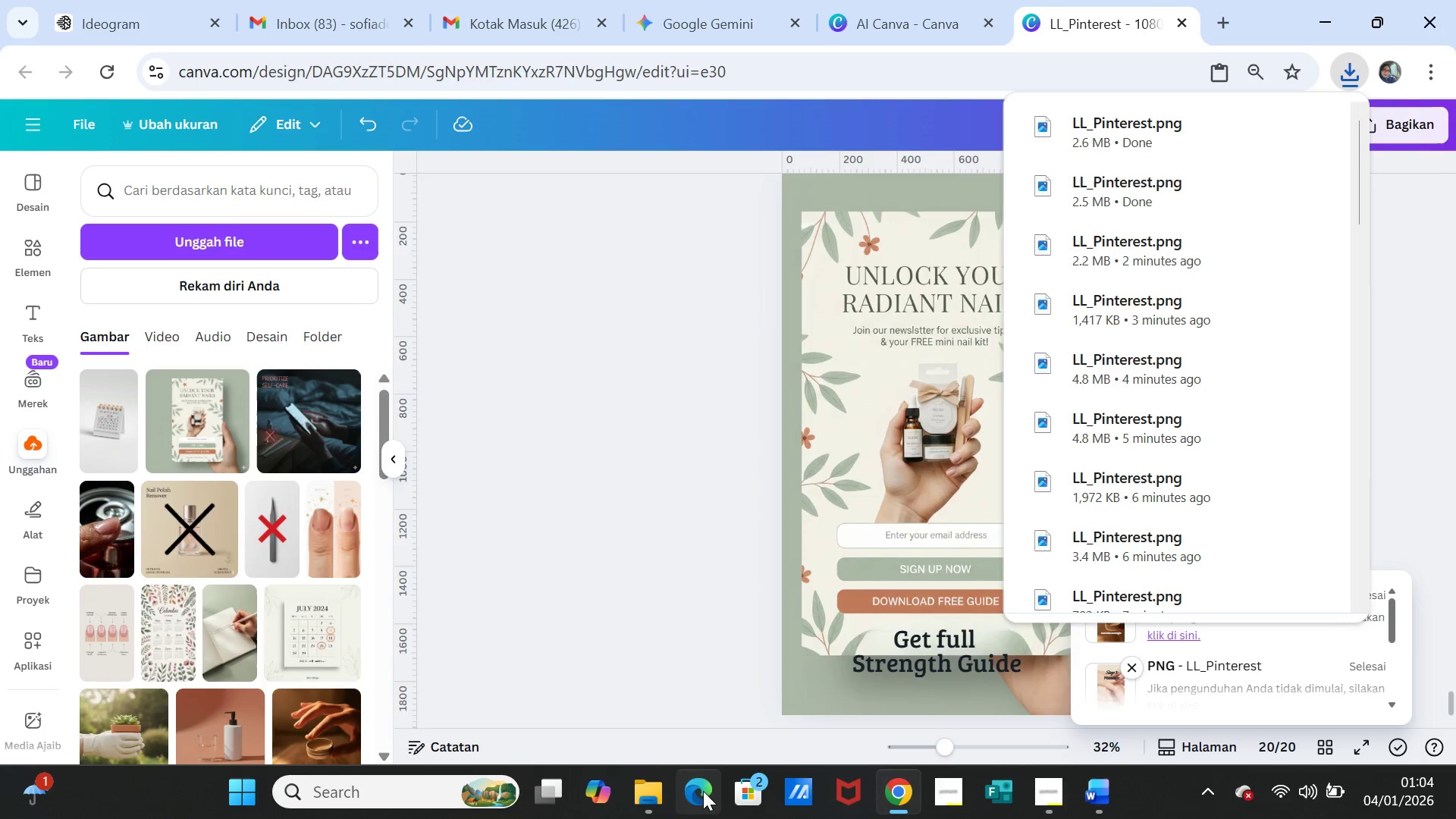 
left_click([645, 792])
 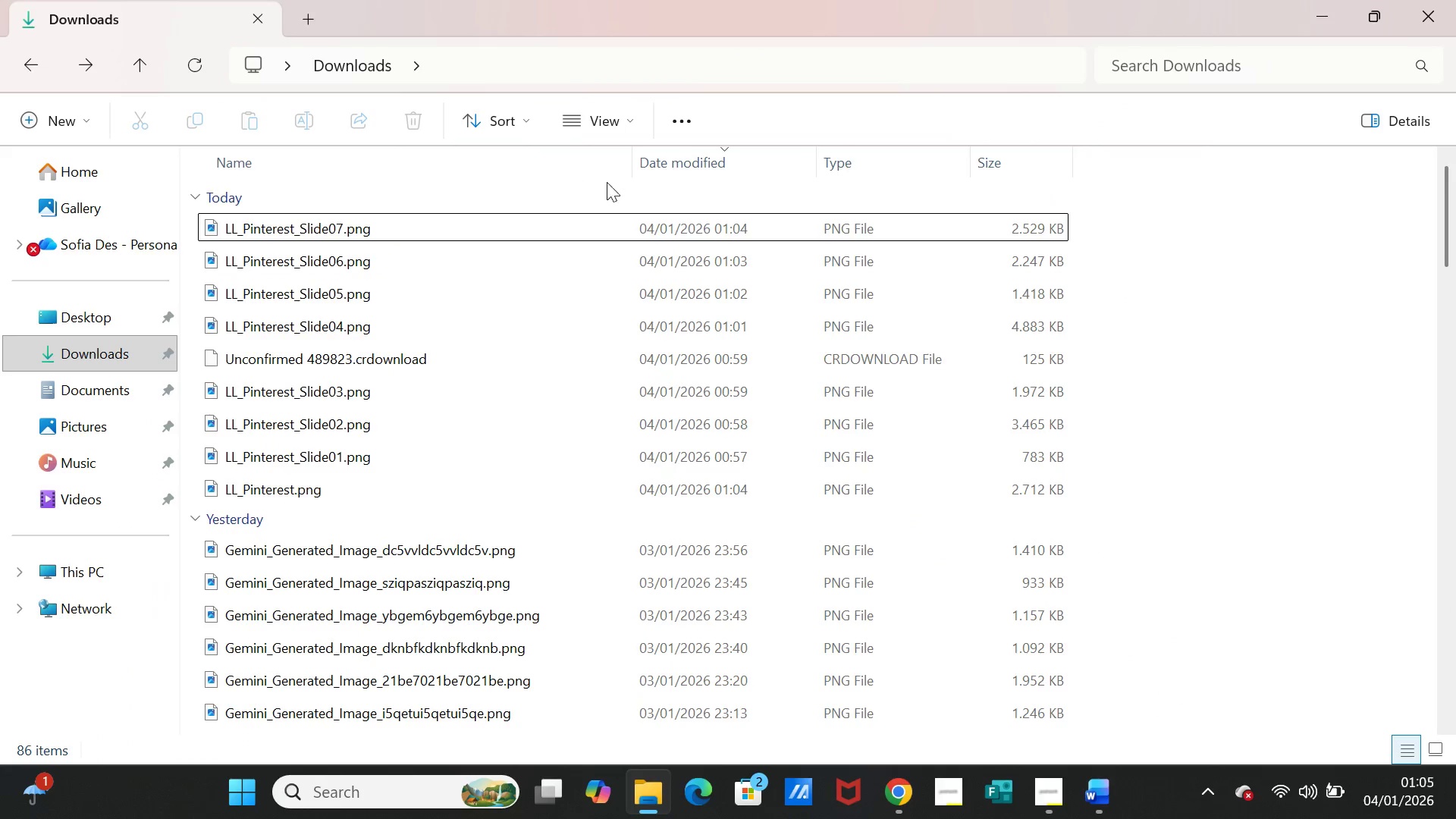 
left_click([671, 166])
 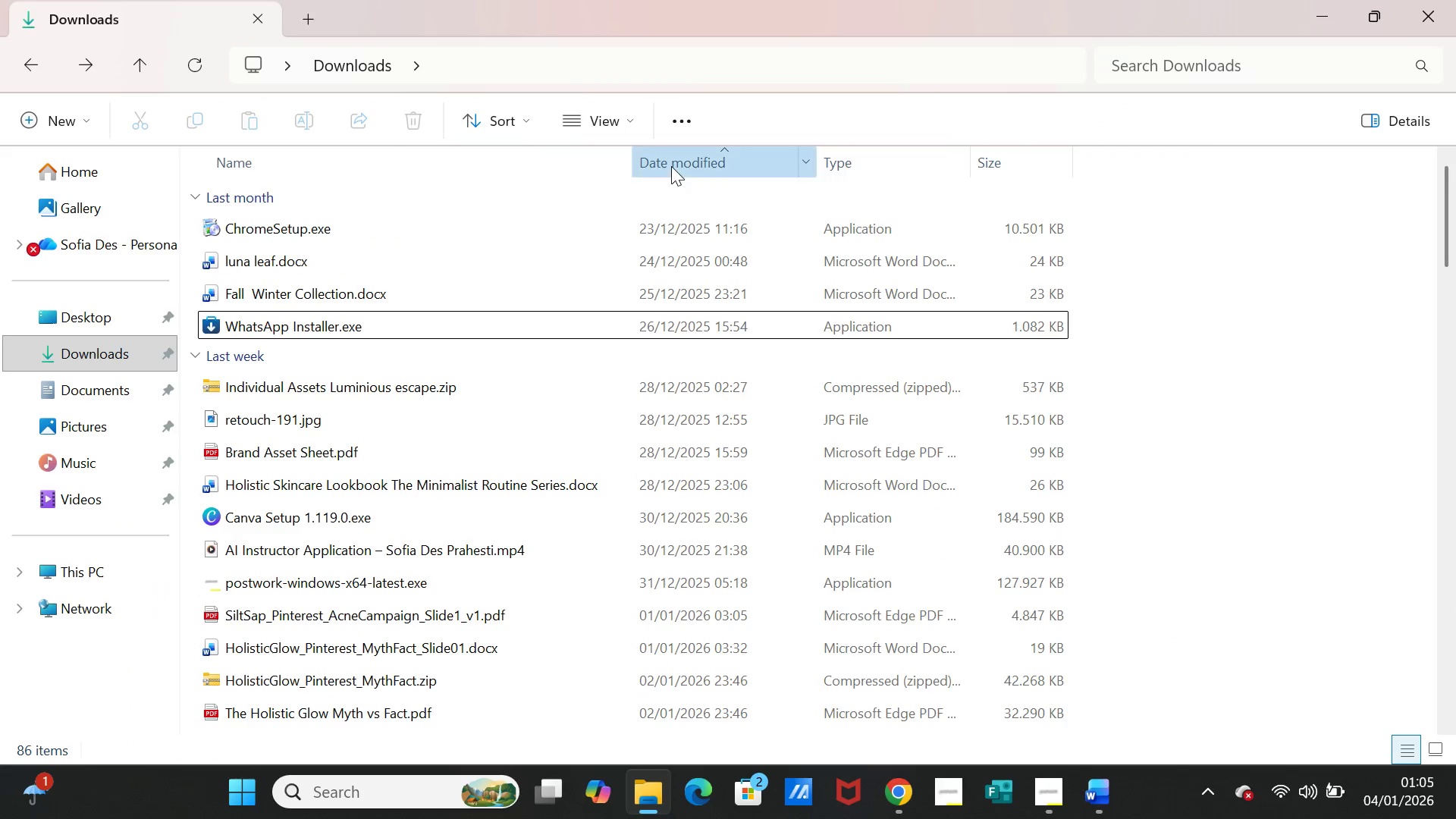 
left_click([671, 166])
 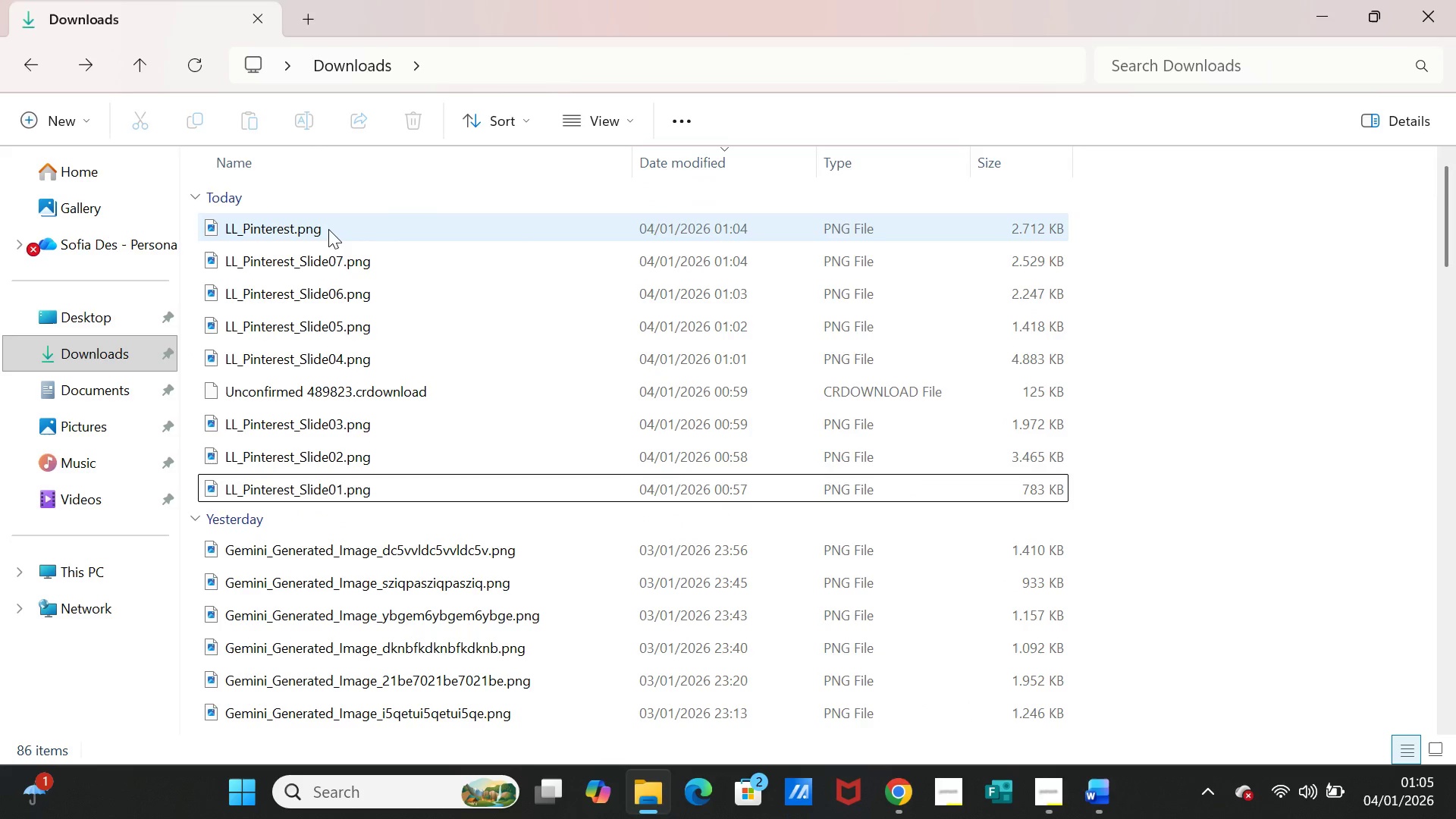 
left_click([328, 227])
 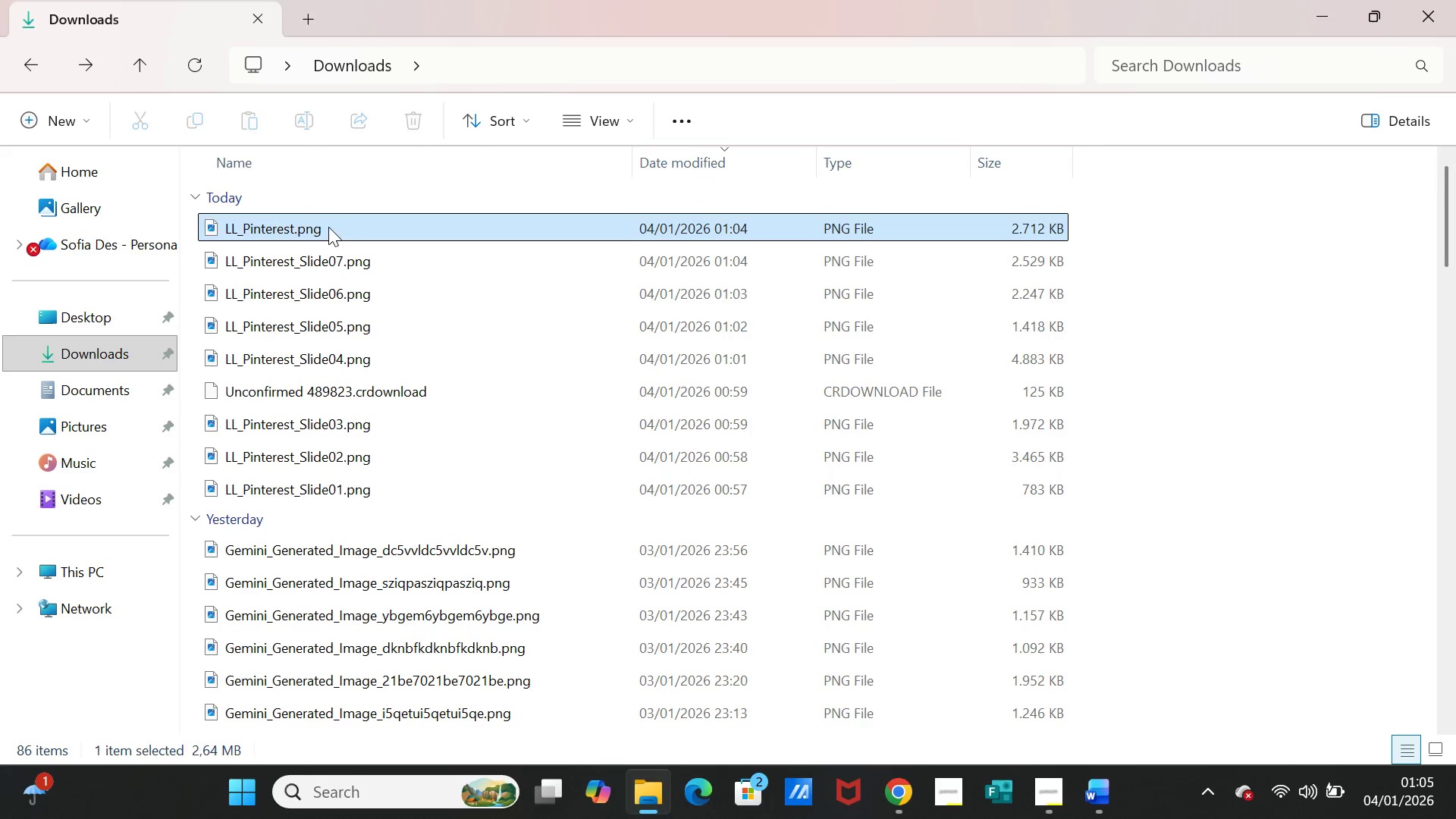 
right_click([328, 227])
 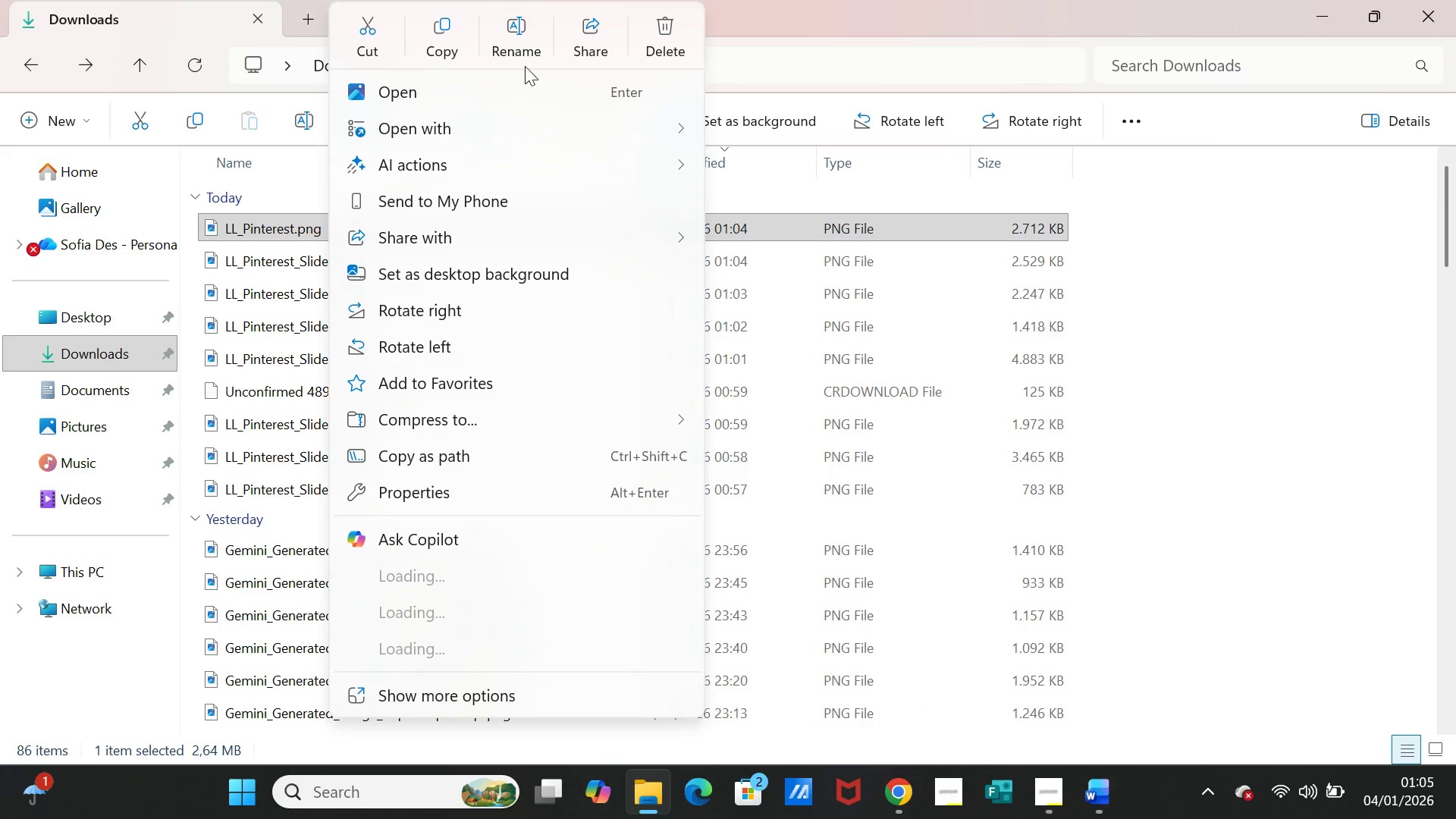 
left_click([530, 36])
 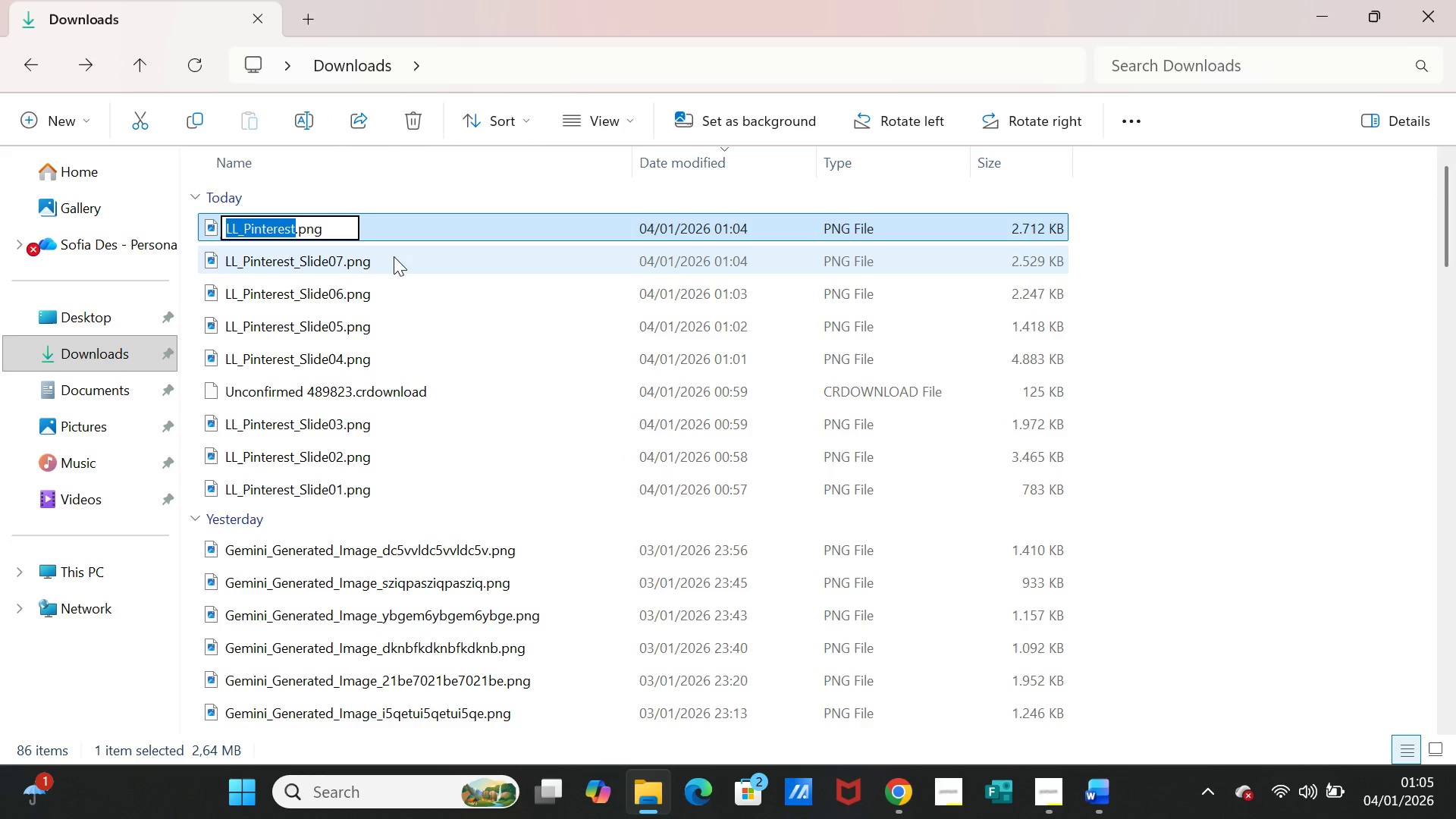 
key(Control+V)
 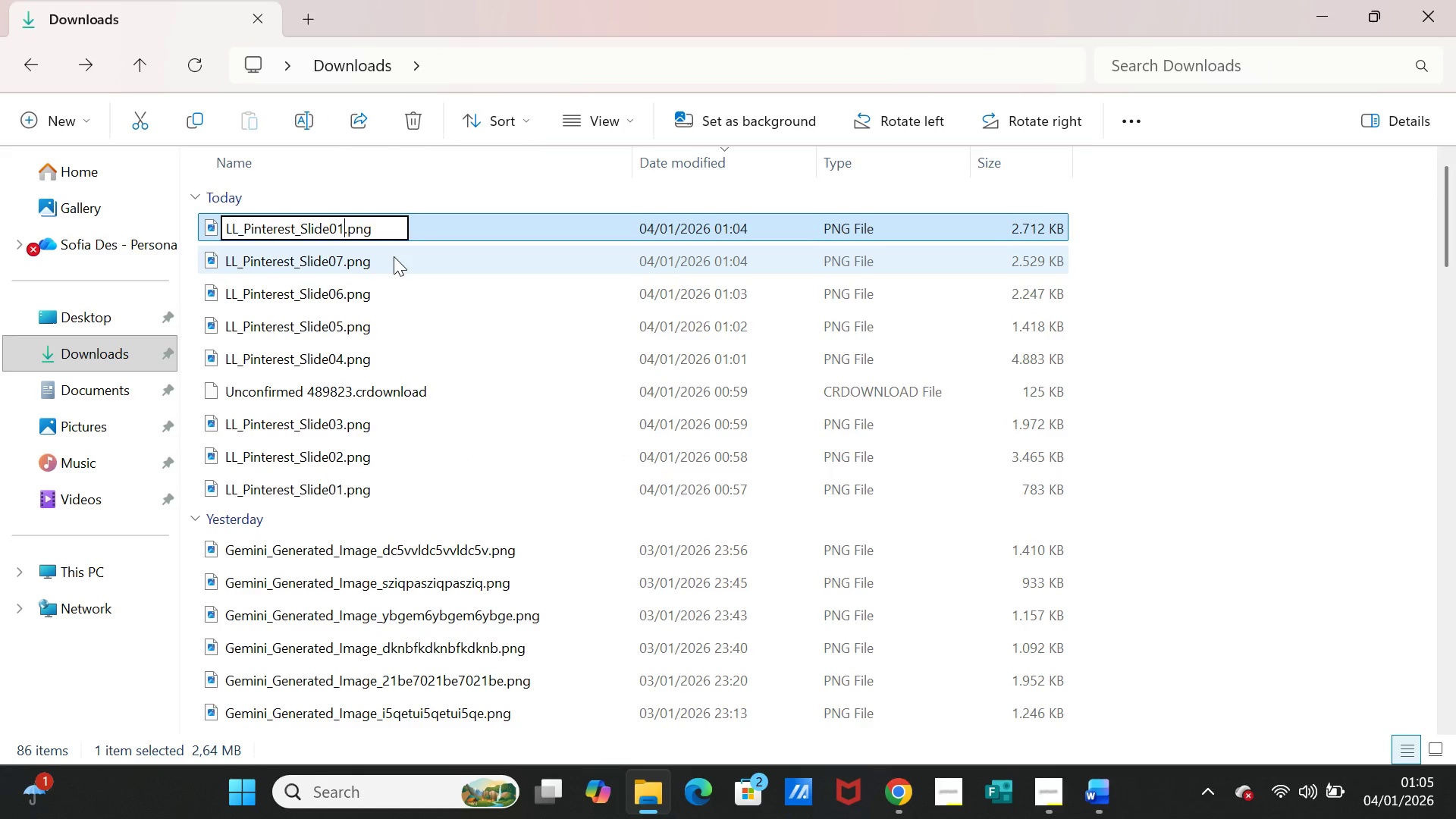 
key(Backspace)
 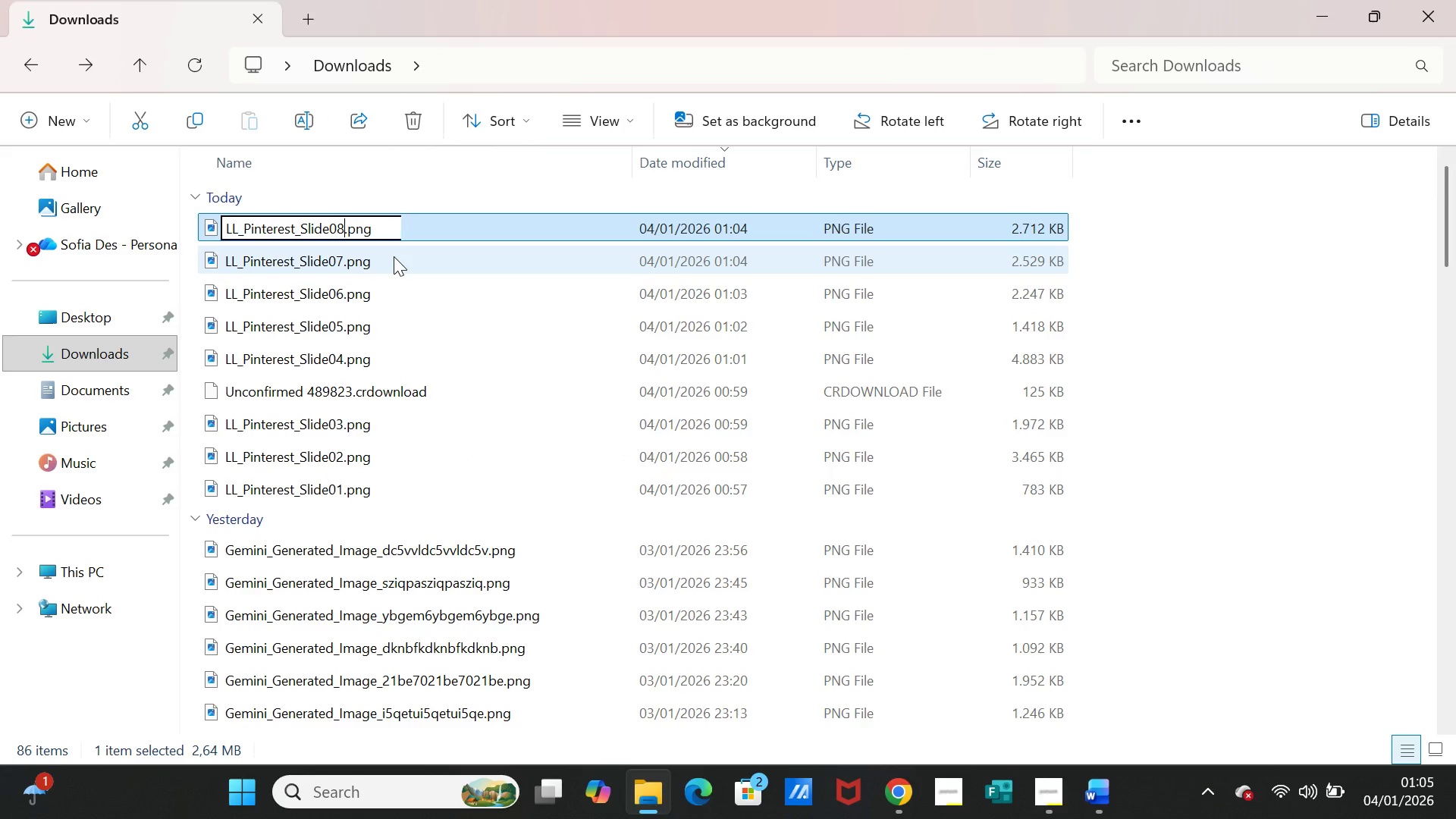 
key(8)
 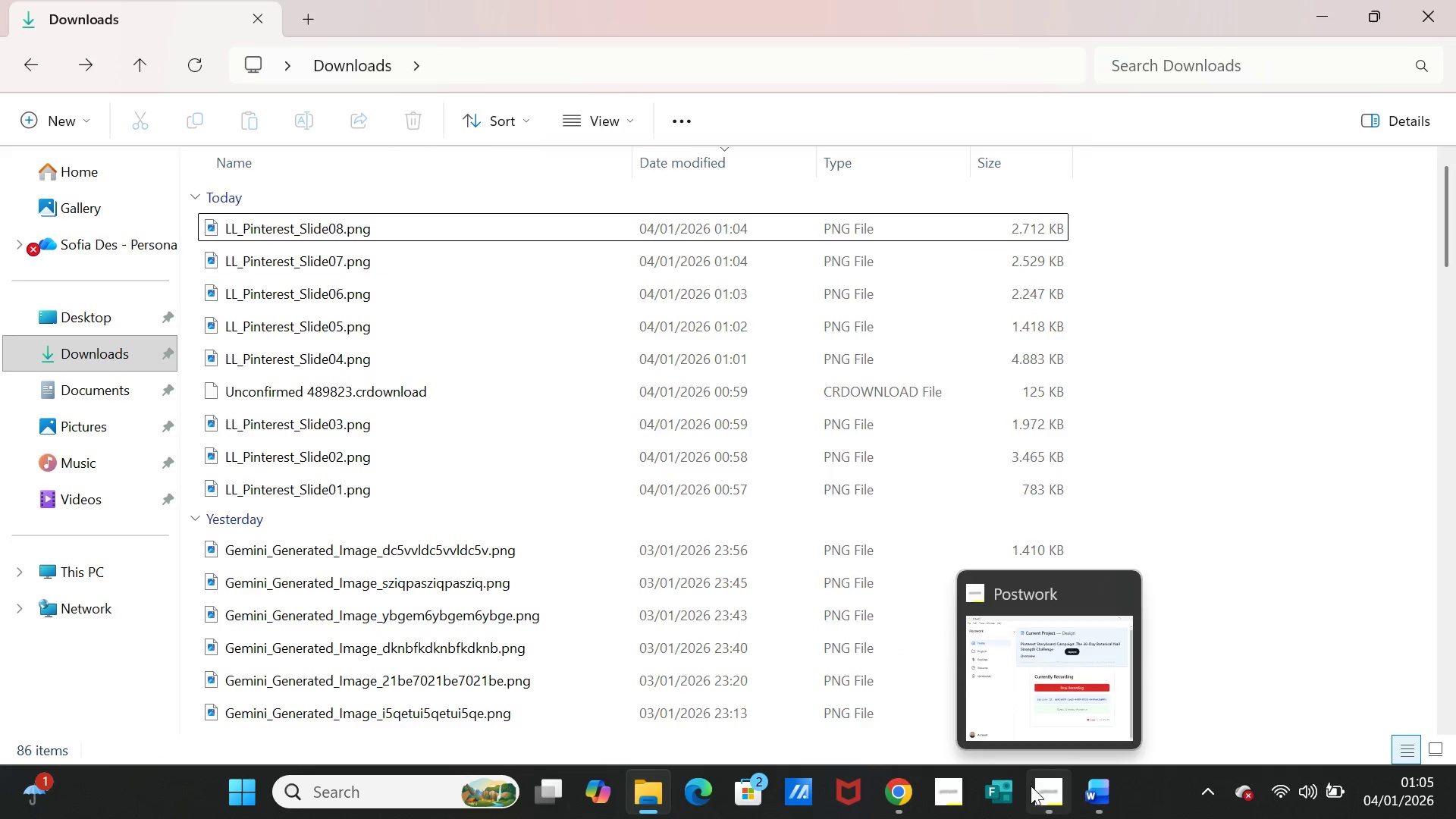 
left_click([901, 793])
 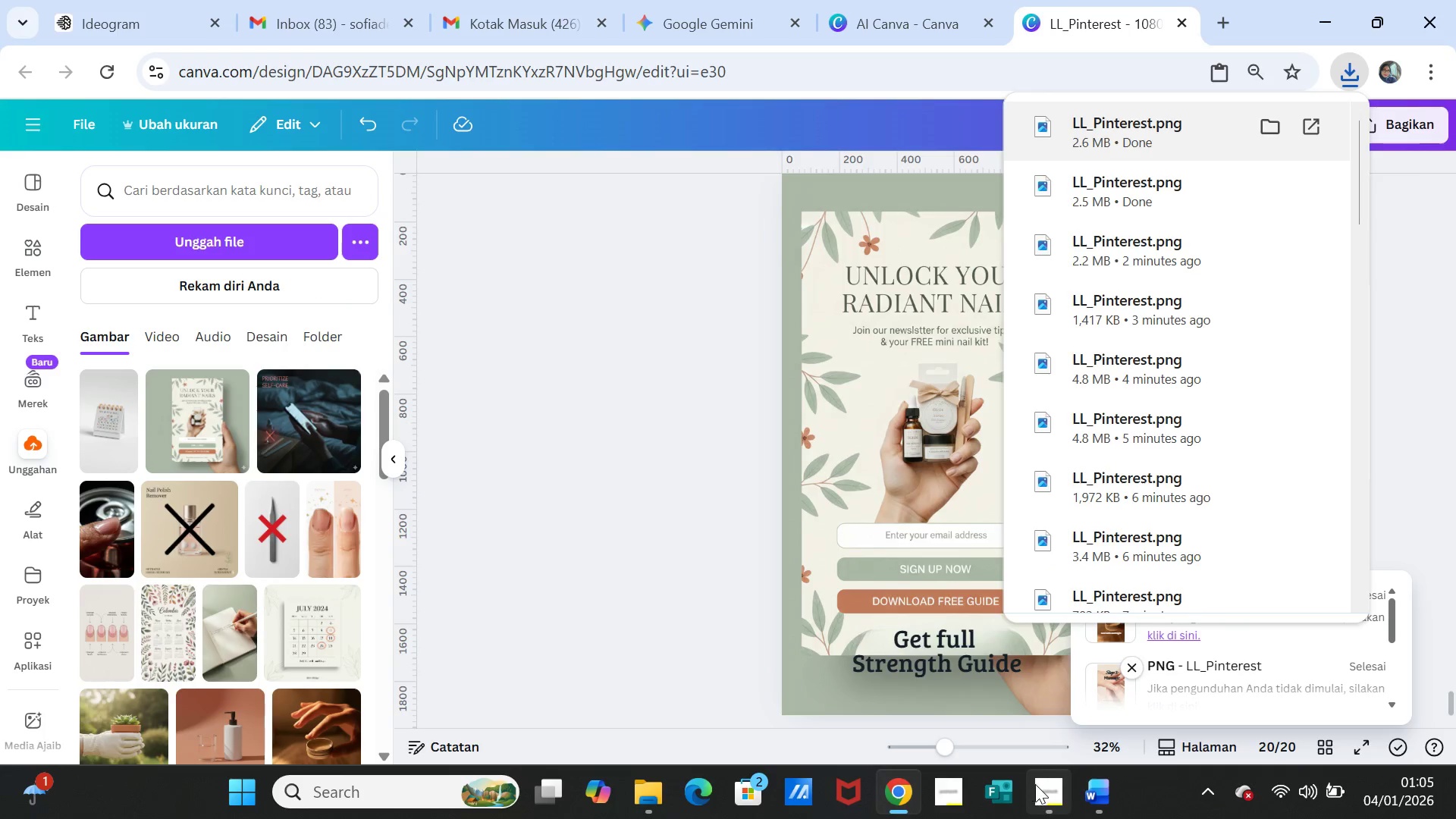 
left_click([1035, 784])